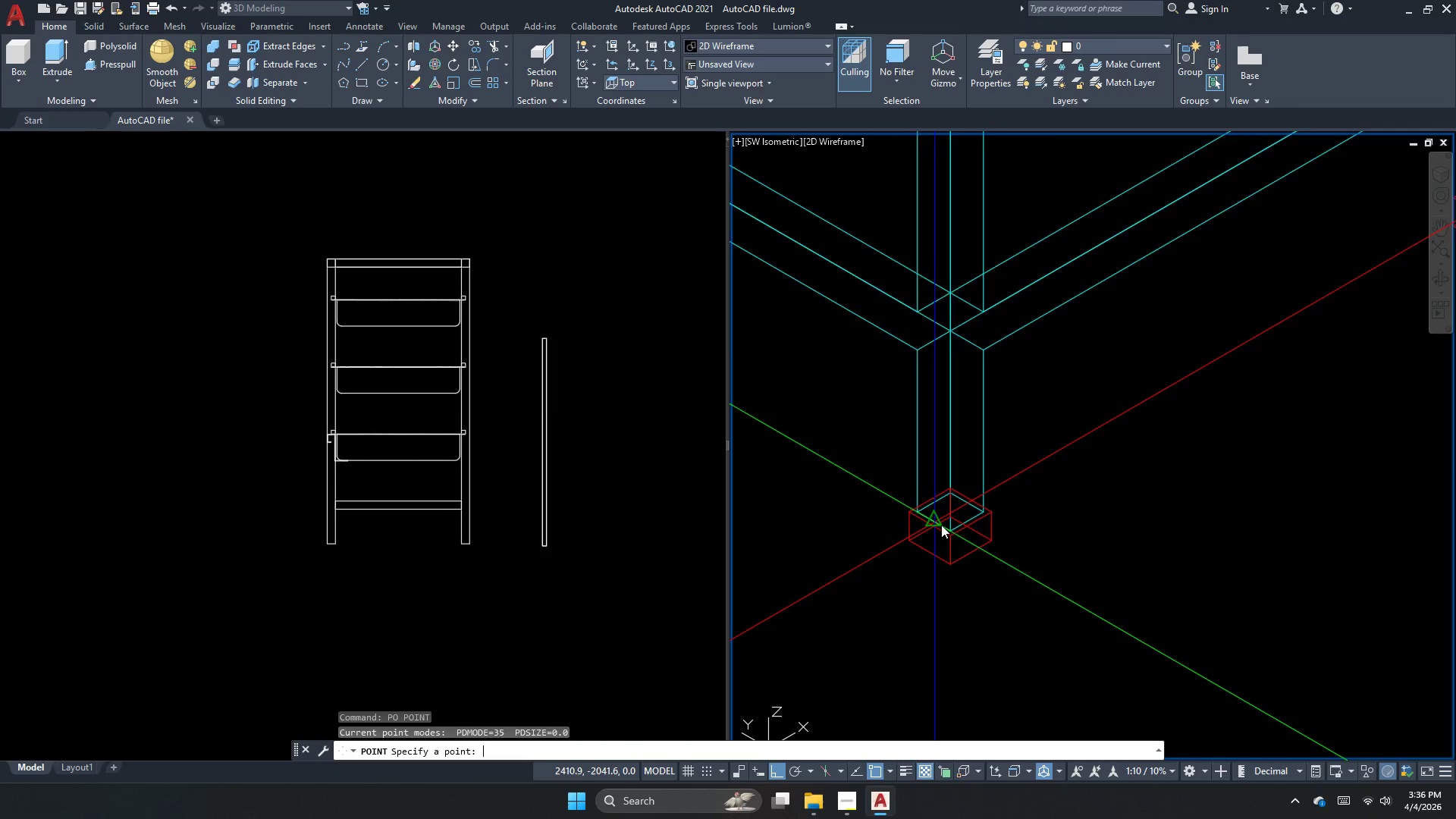 
scroll: coordinate [941, 525], scroll_direction: up, amount: 3.0
 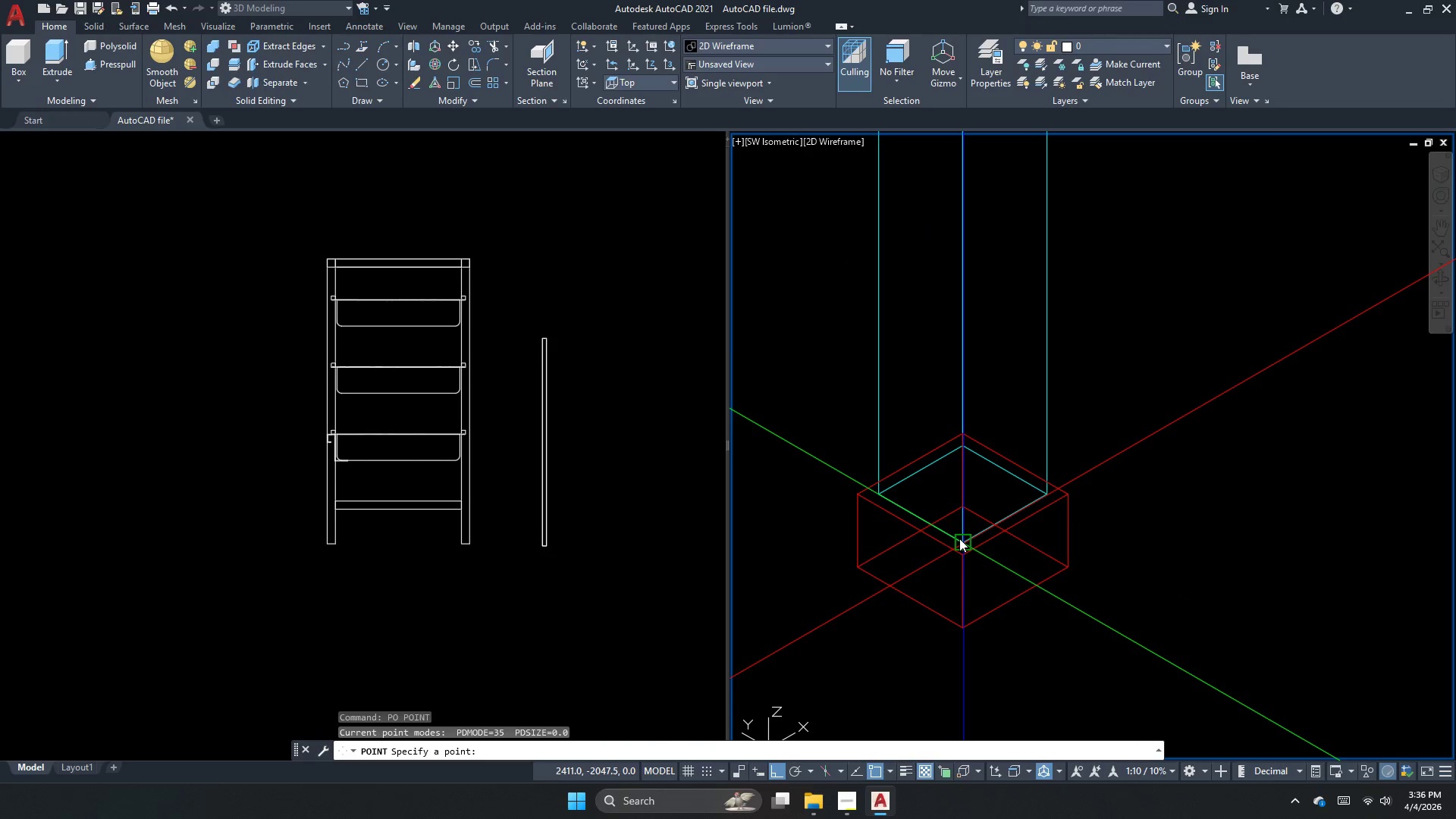 
left_click([959, 538])
 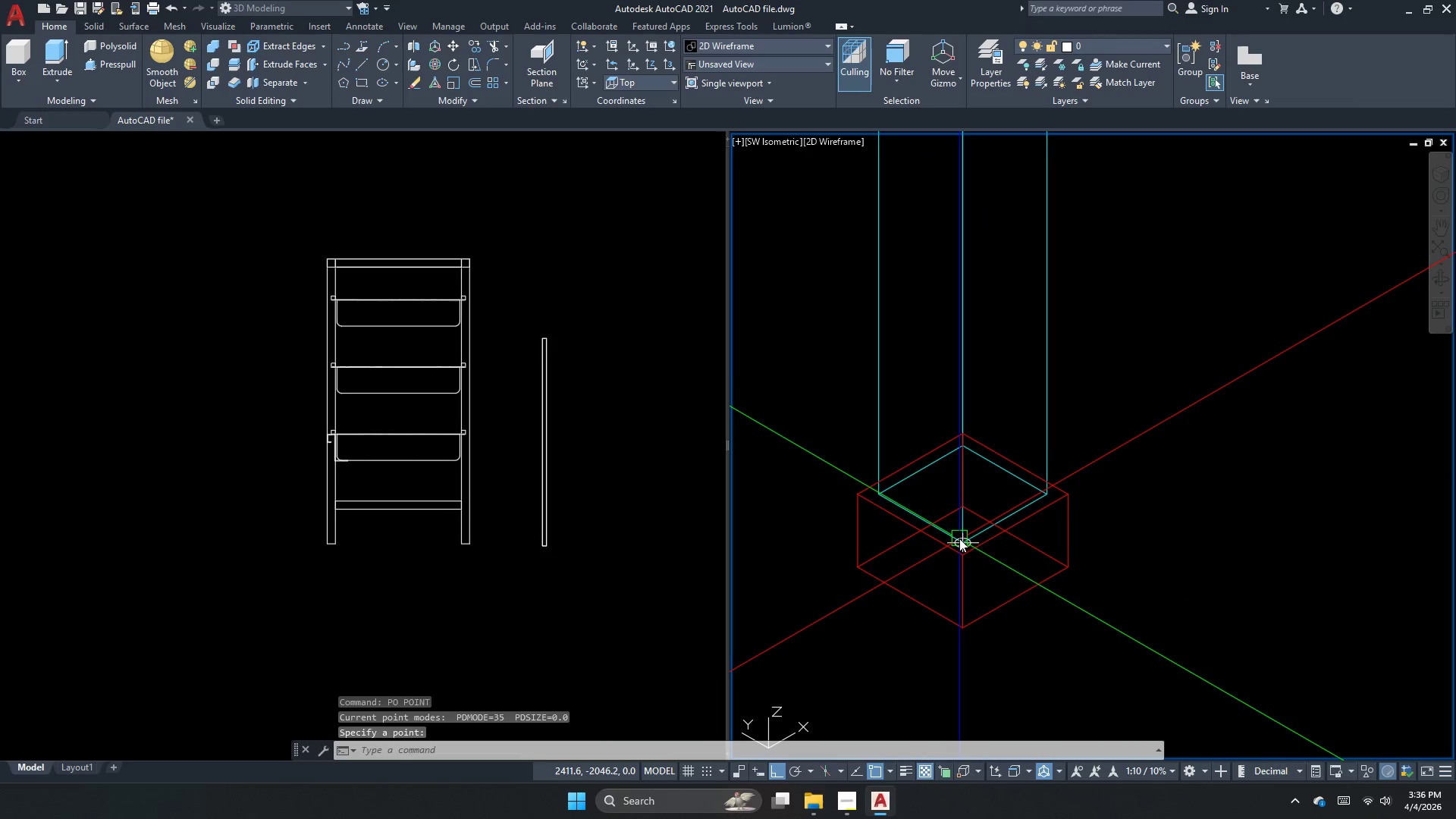 
key(Escape)
 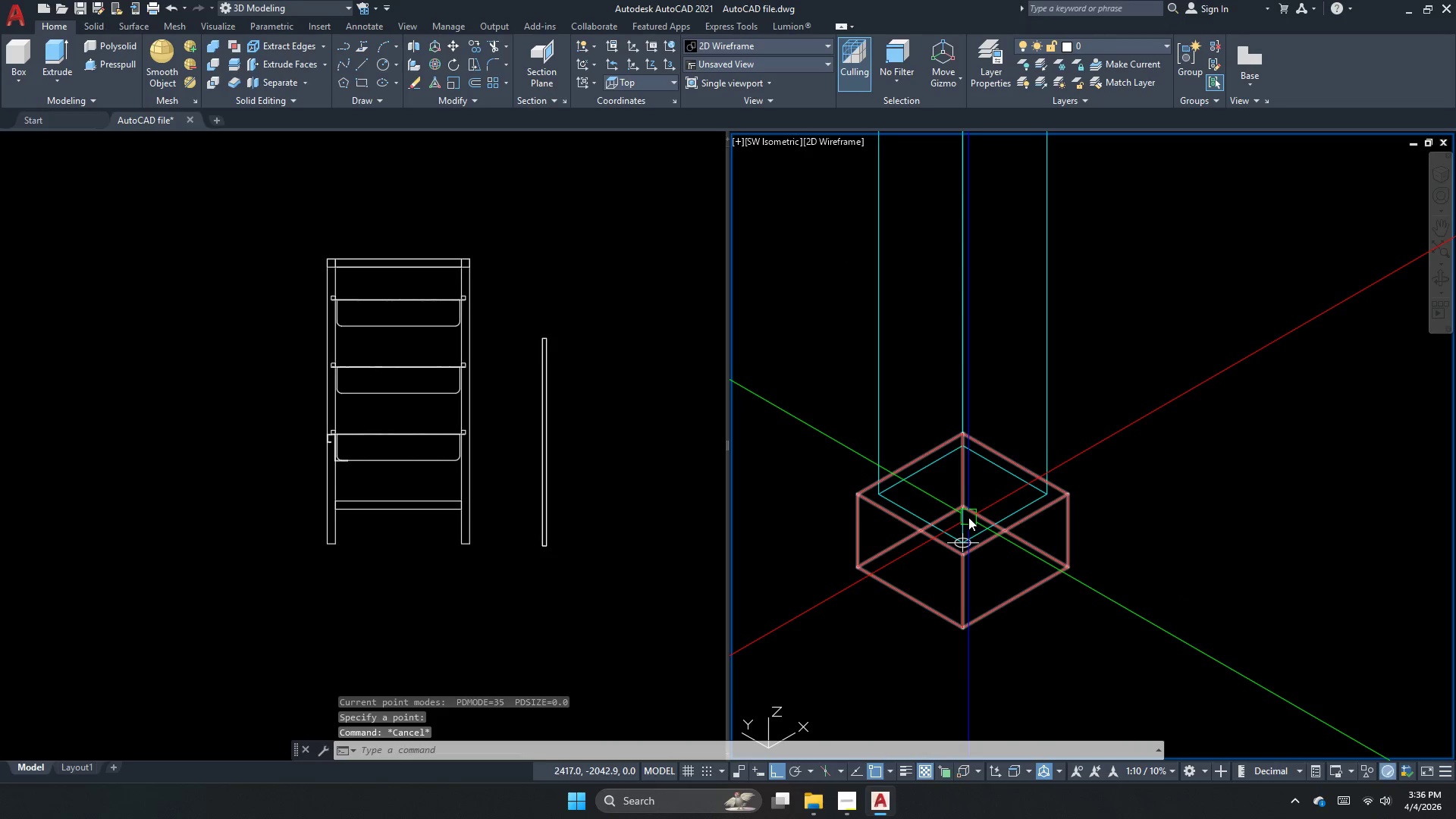 
double_click([968, 517])
 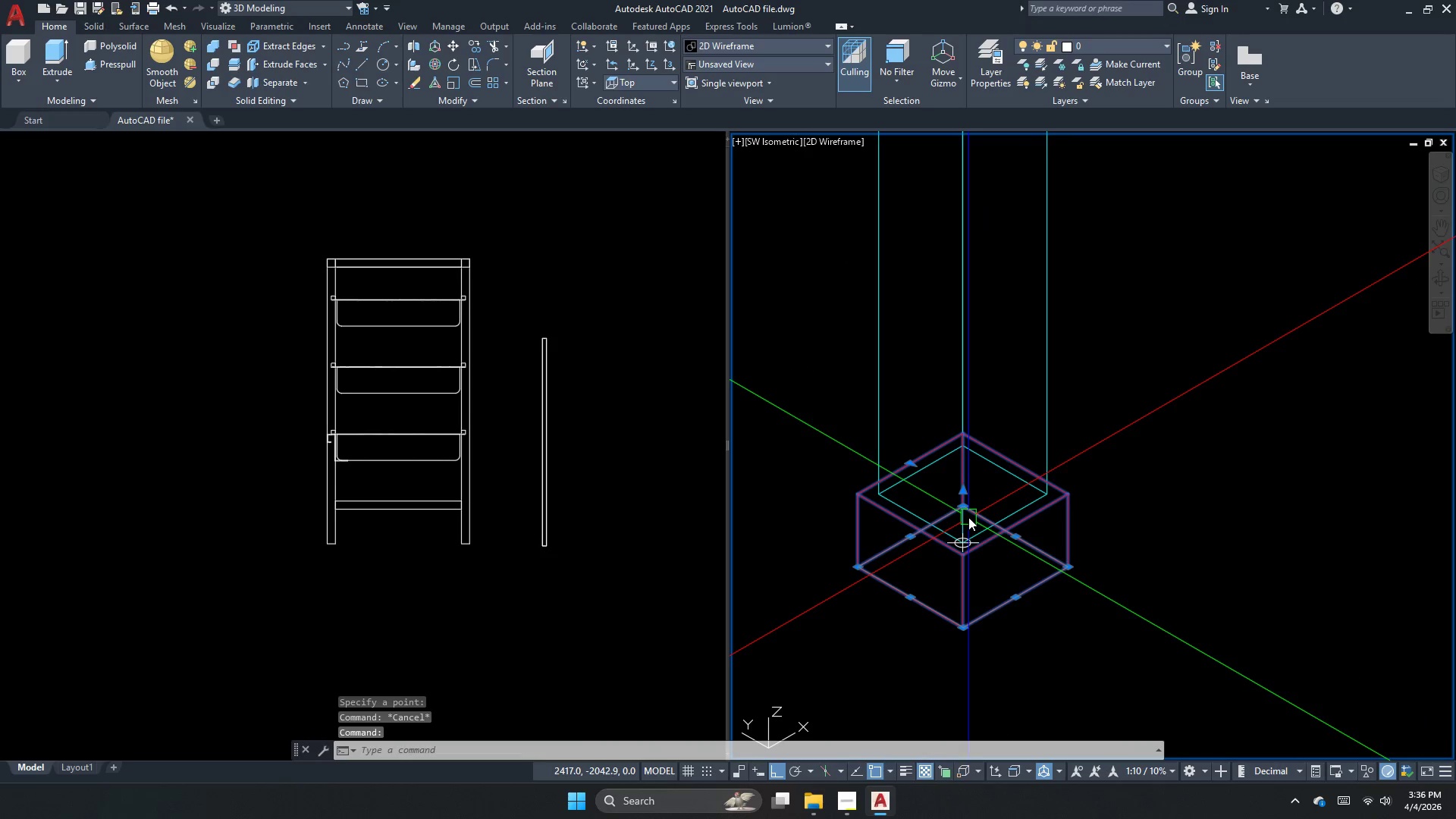 
key(E)
 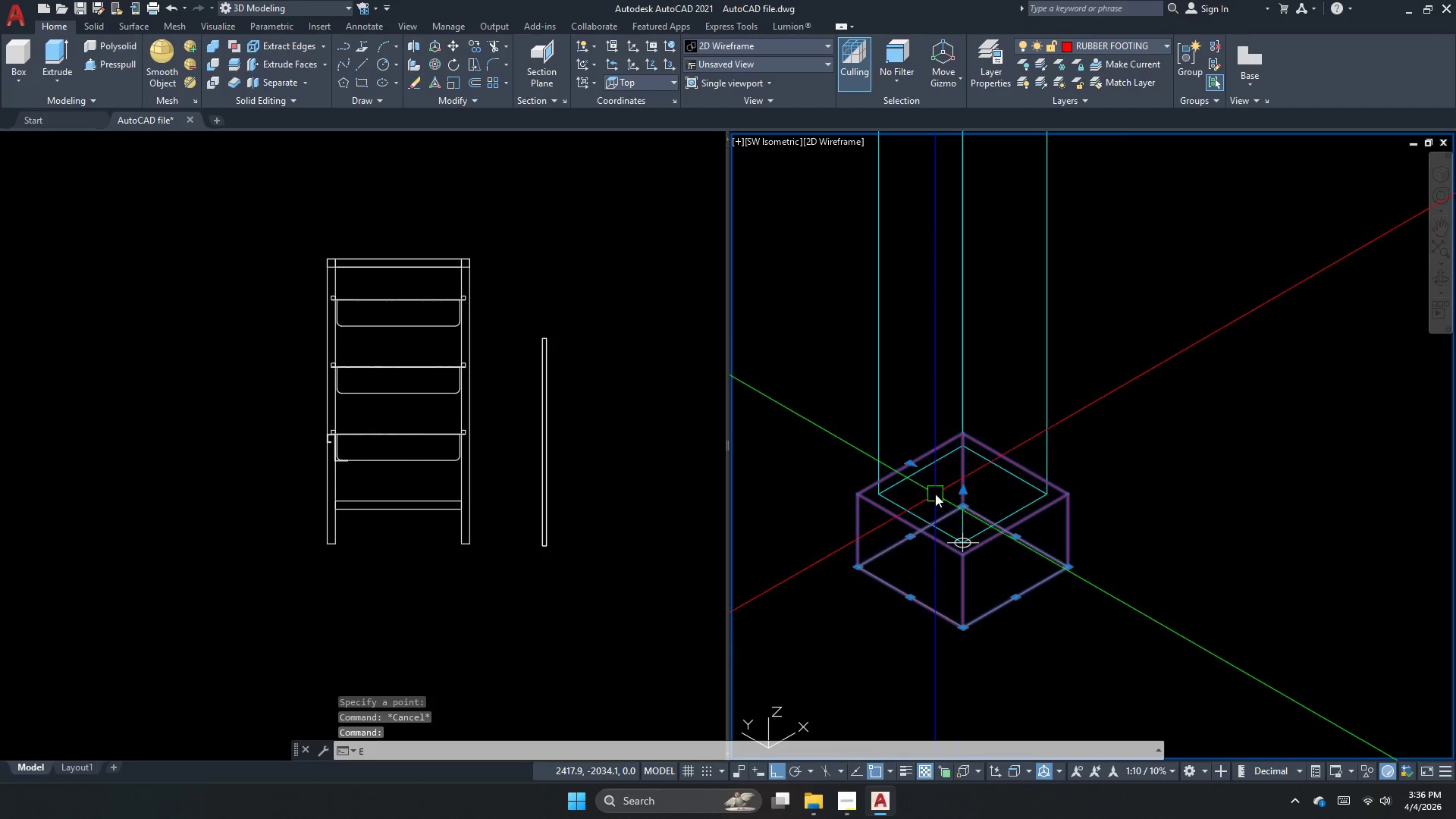 
key(Space)
 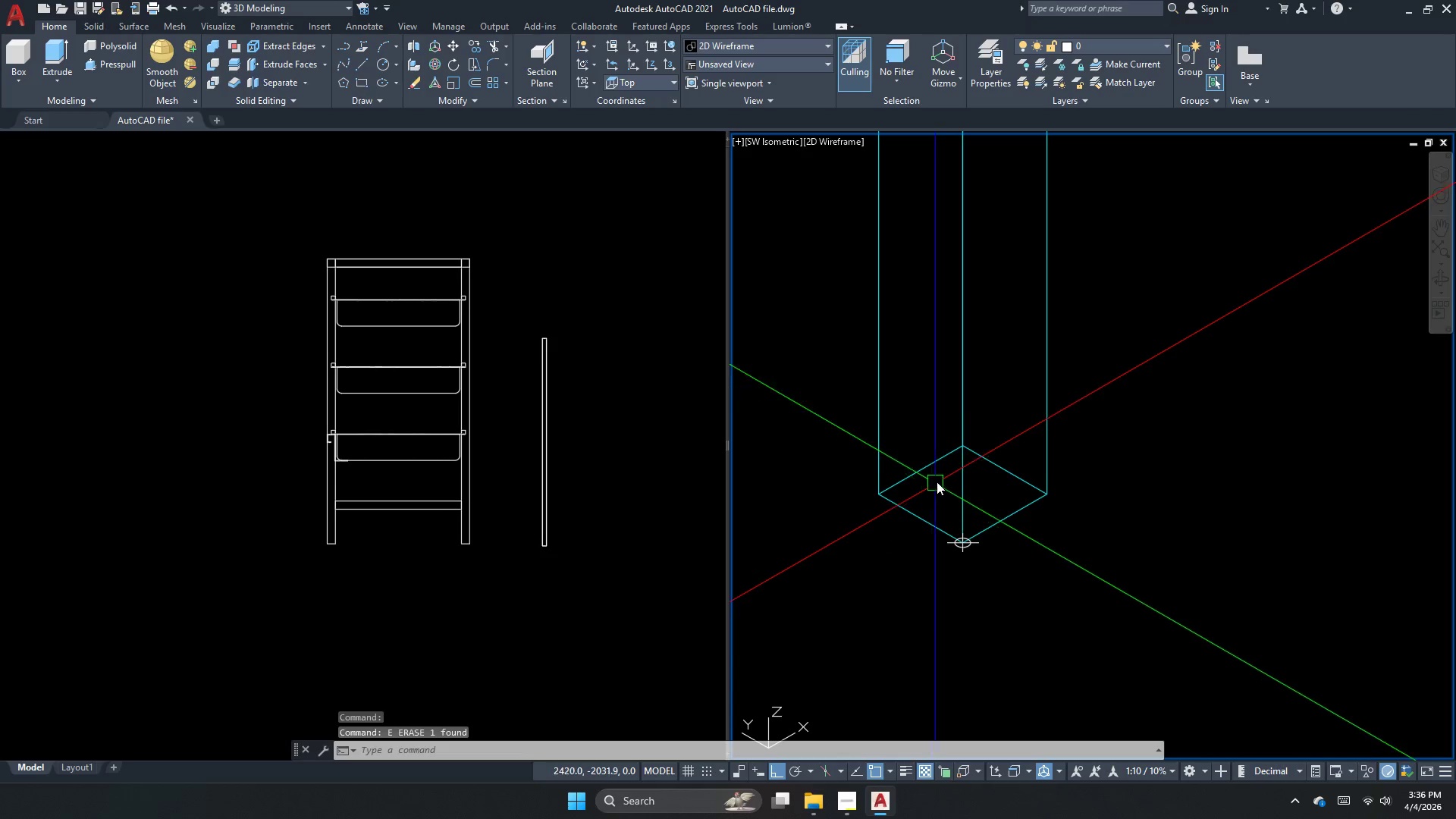 
key(Control+ControlLeft)
 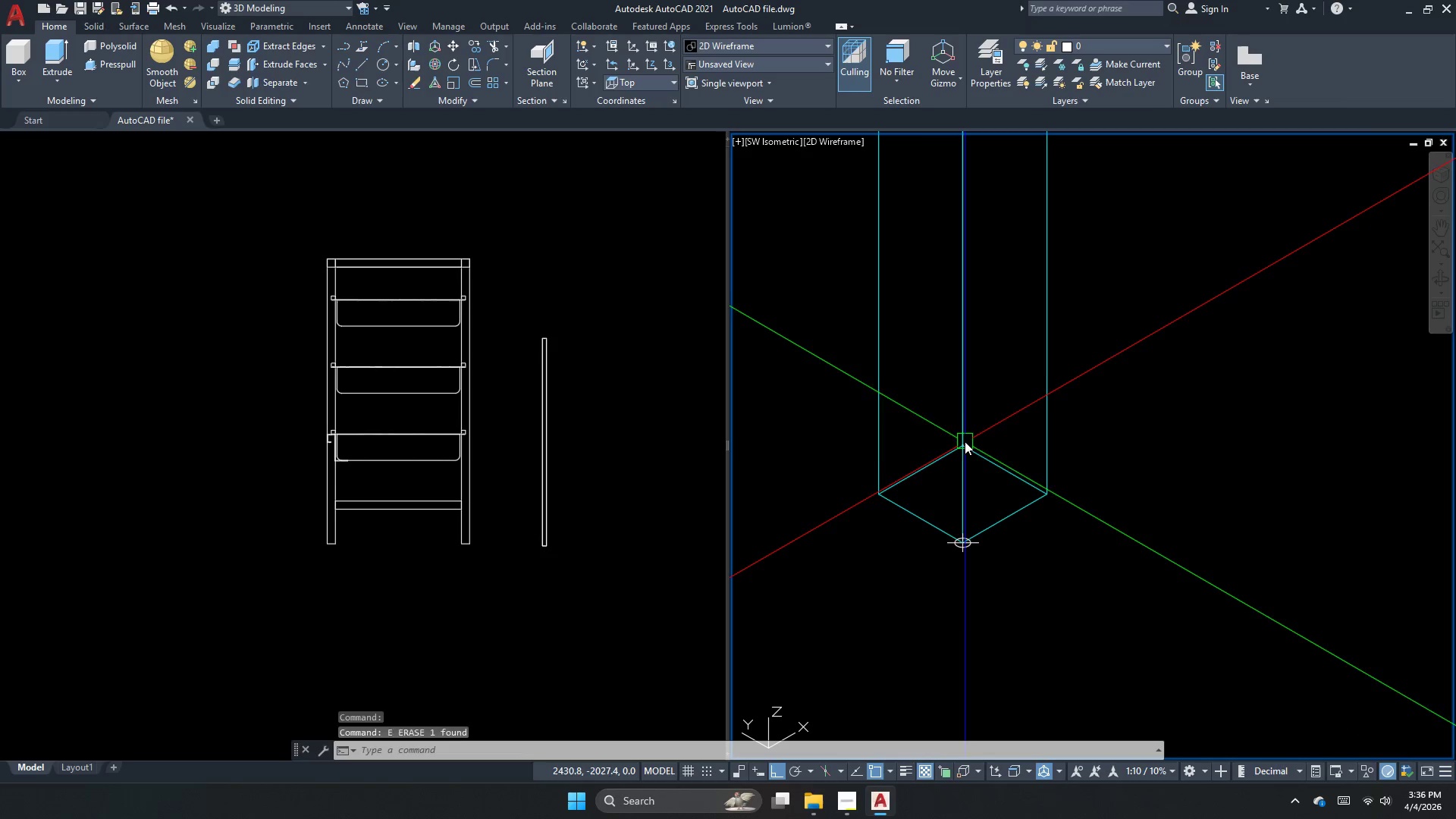 
key(Control+Z)
 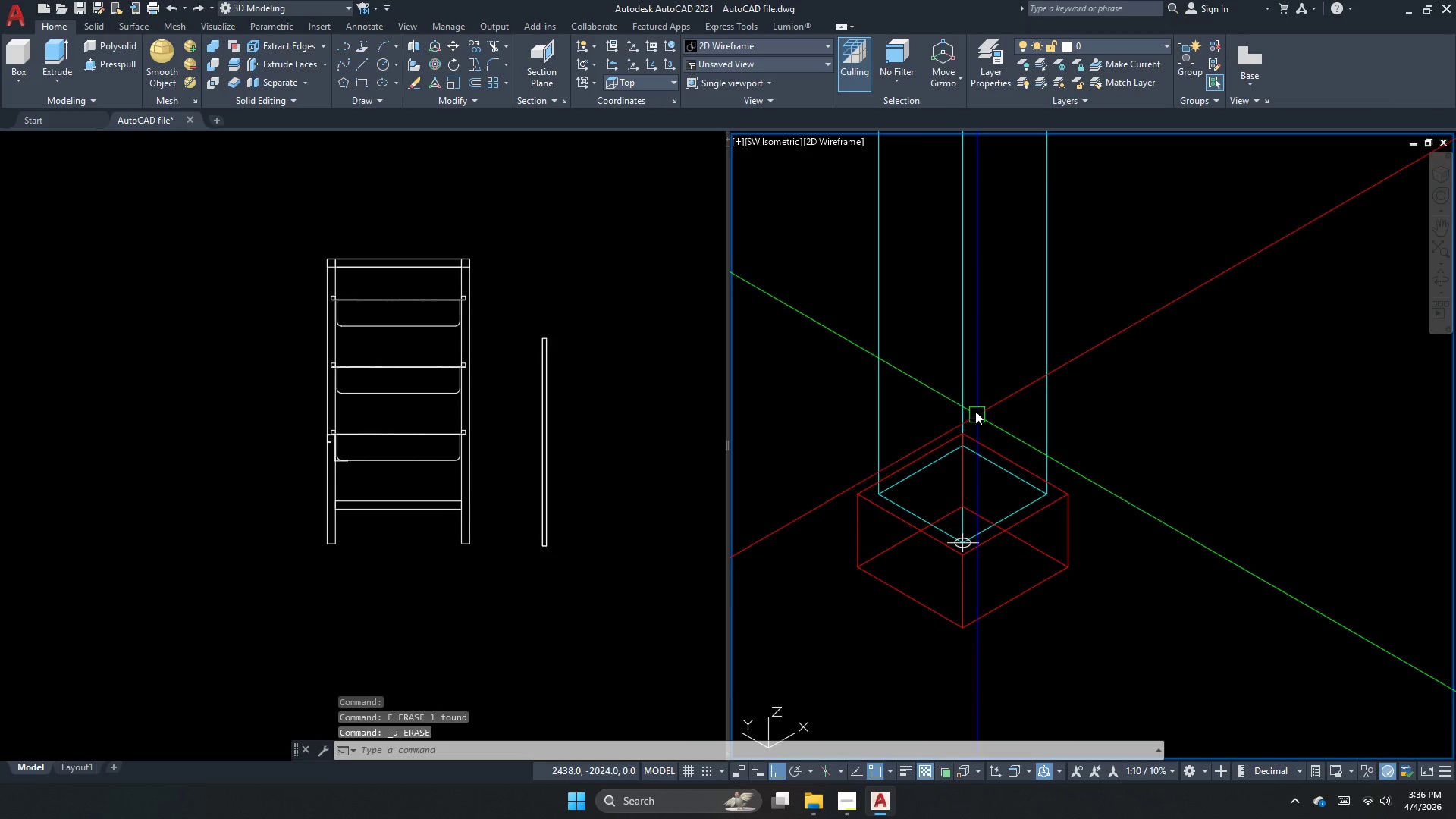 
left_click([966, 394])
 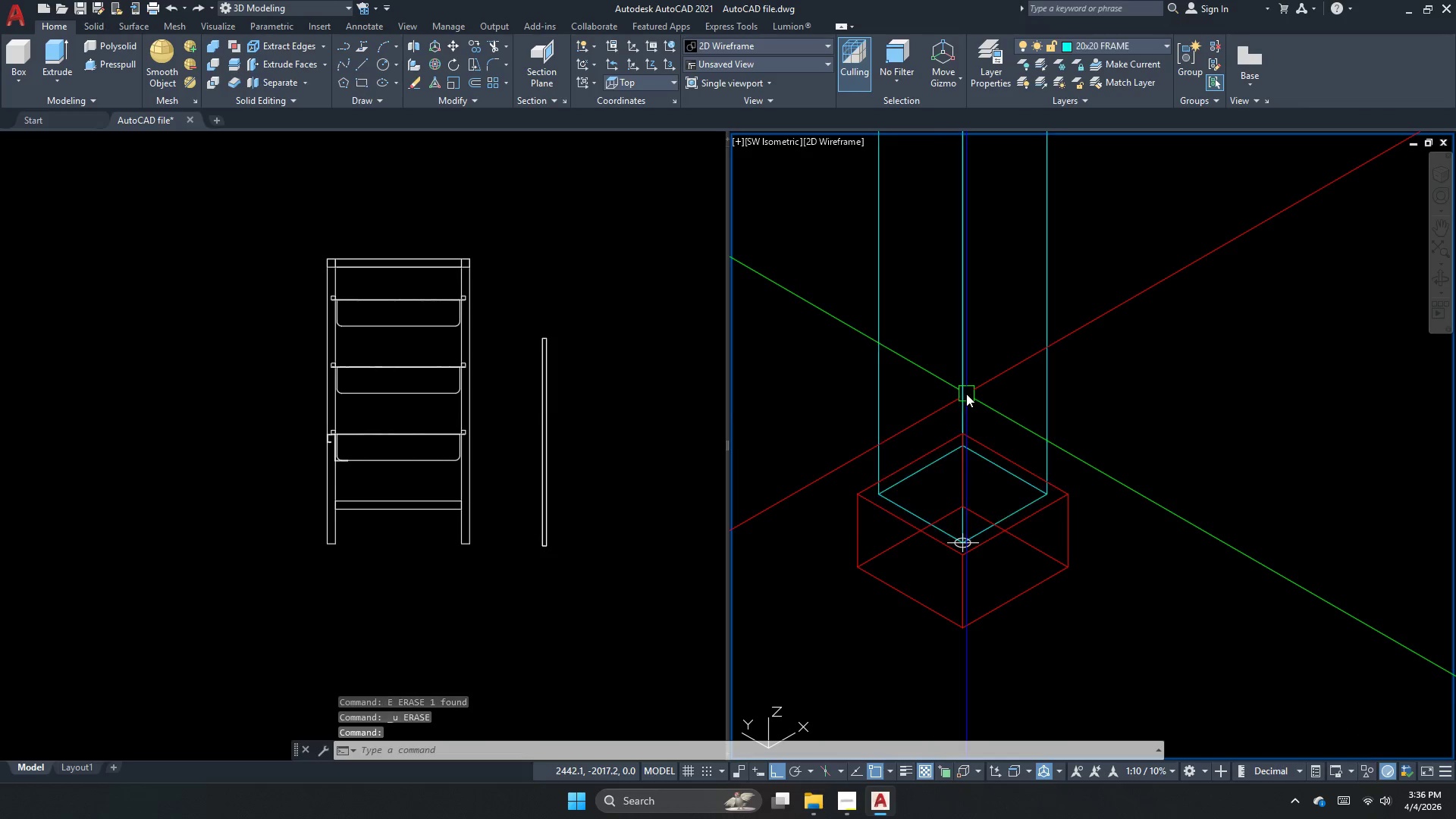 
key(E)
 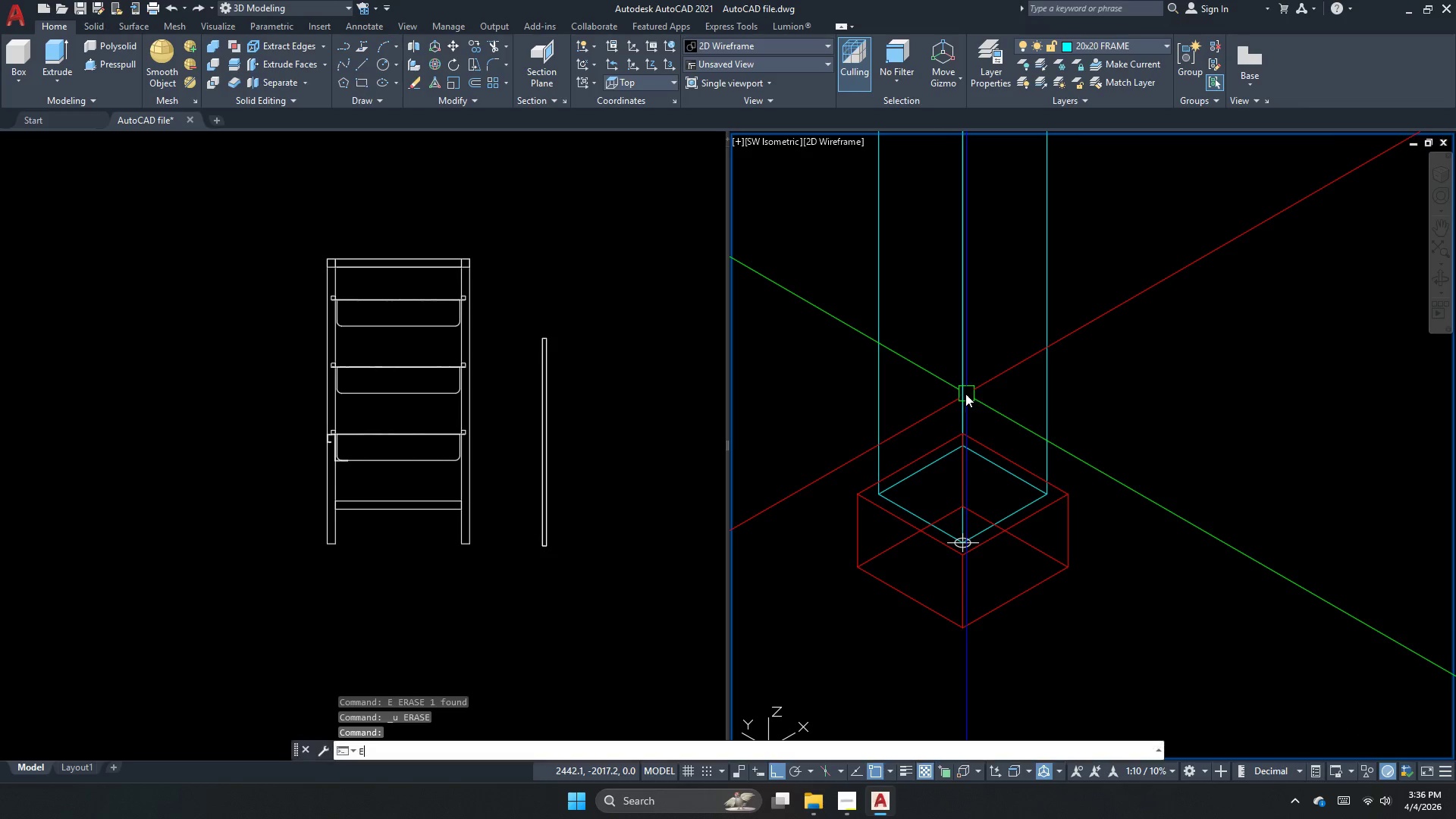 
key(Space)
 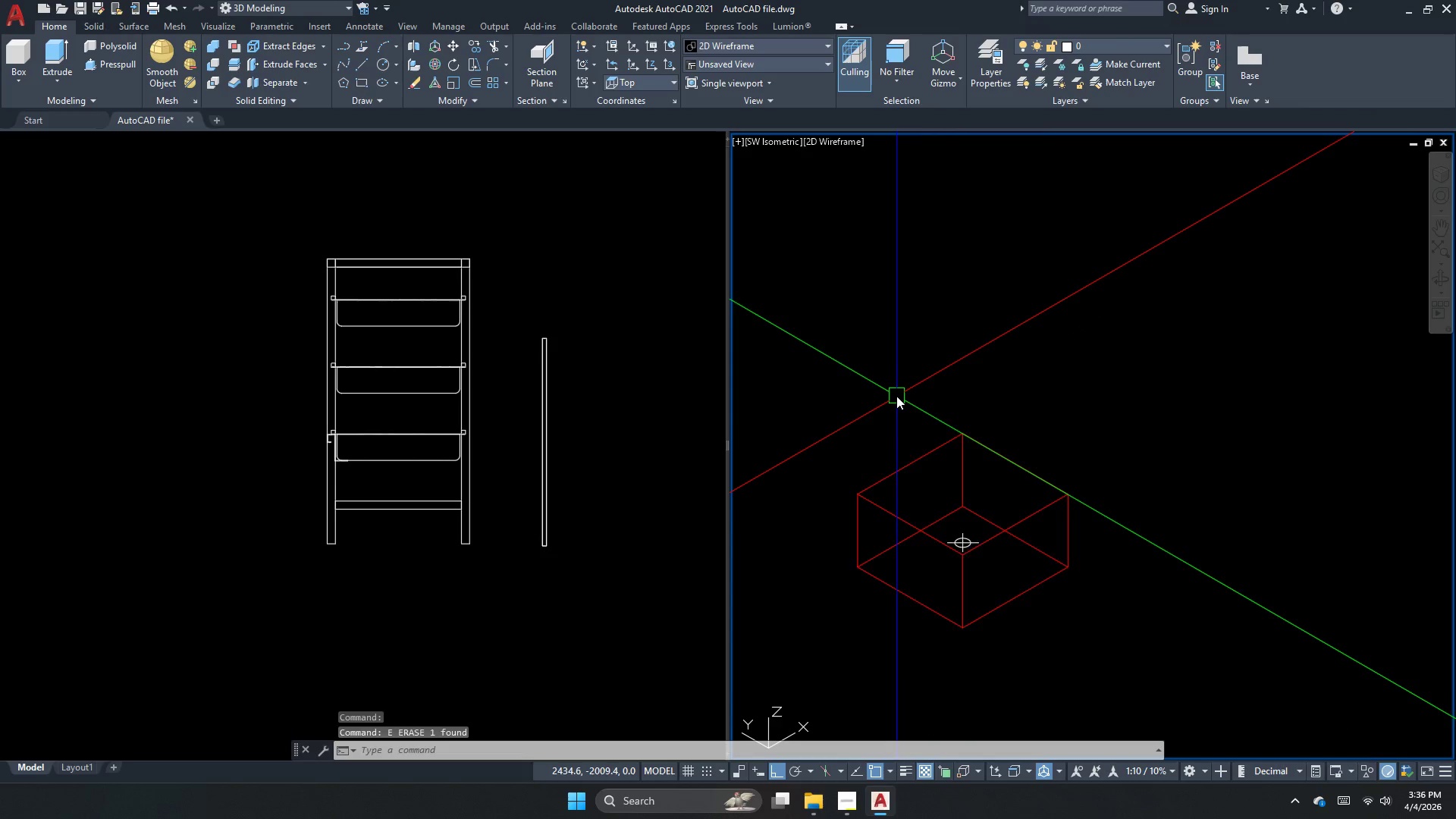 
key(Escape)
 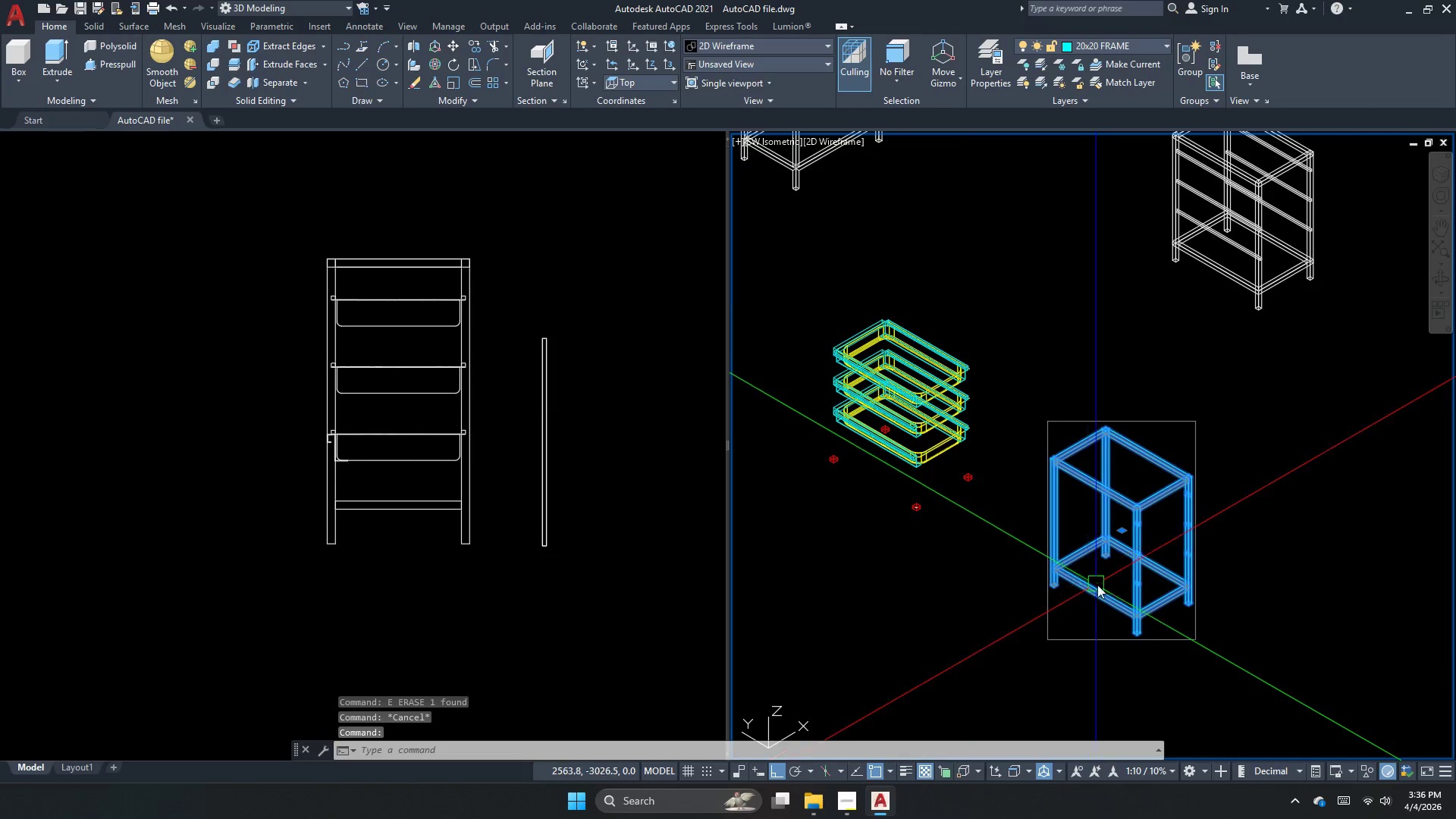 
scroll: coordinate [924, 520], scroll_direction: down, amount: 6.0
 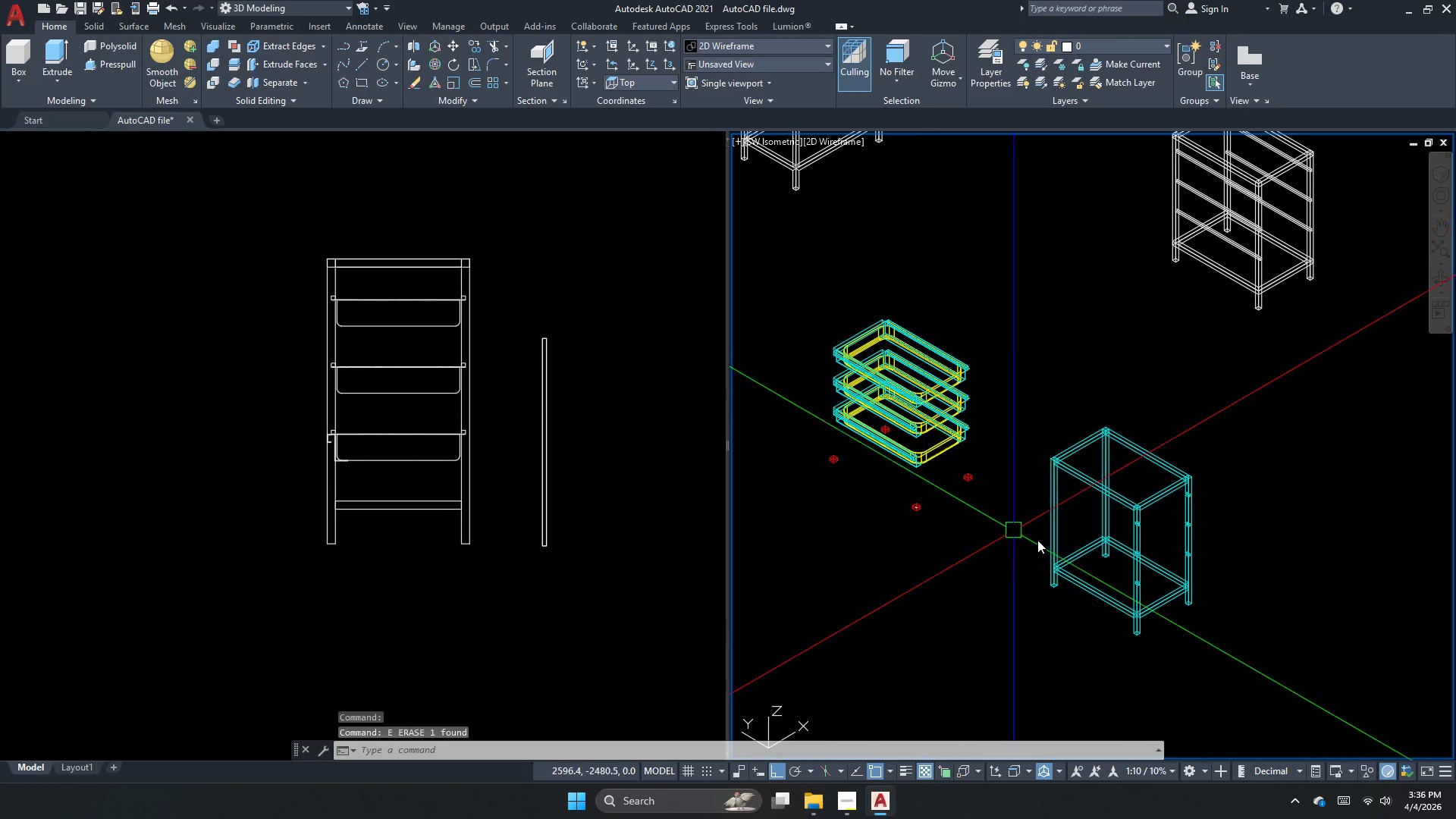 
key(M)
 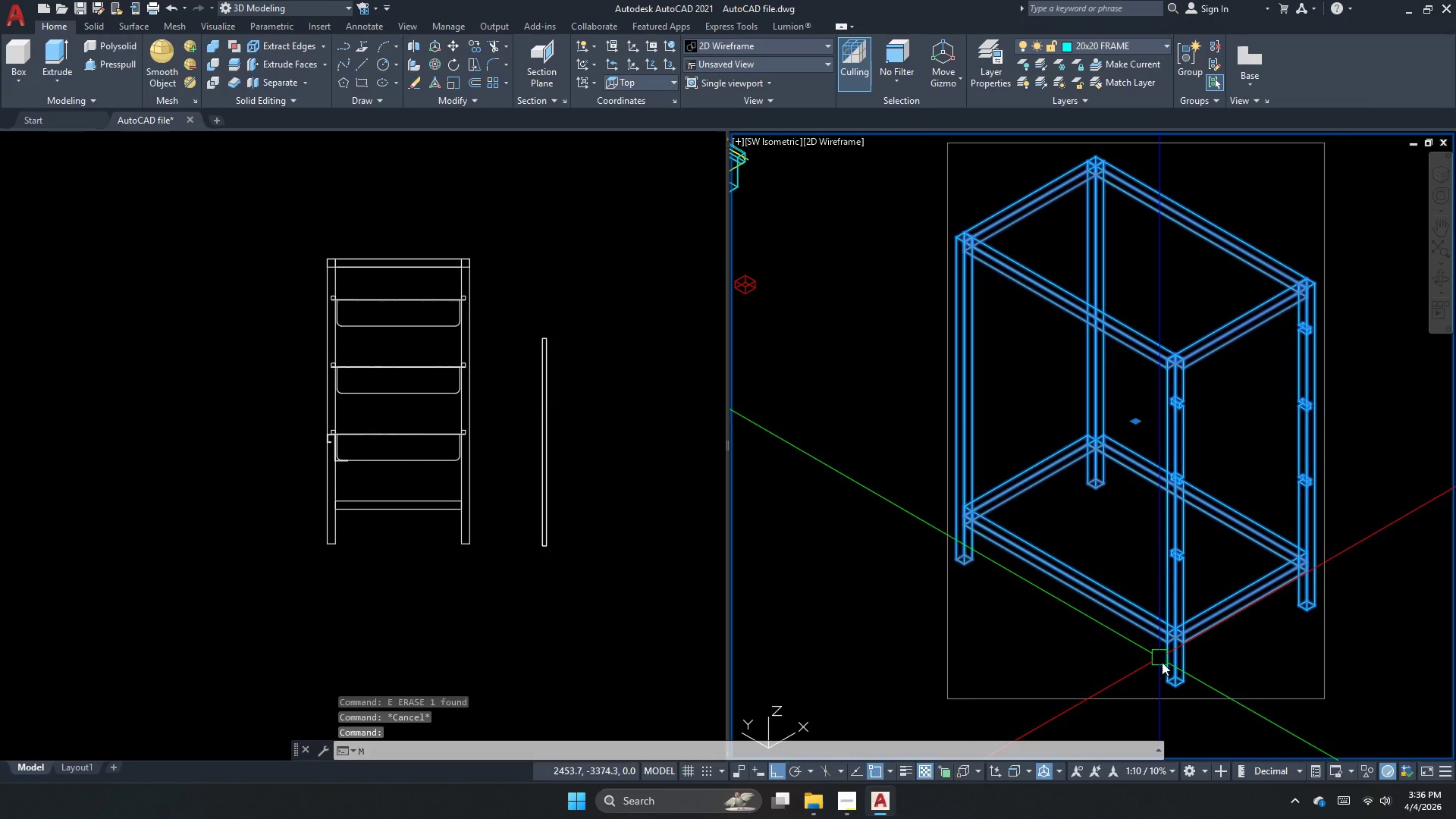 
key(Space)
 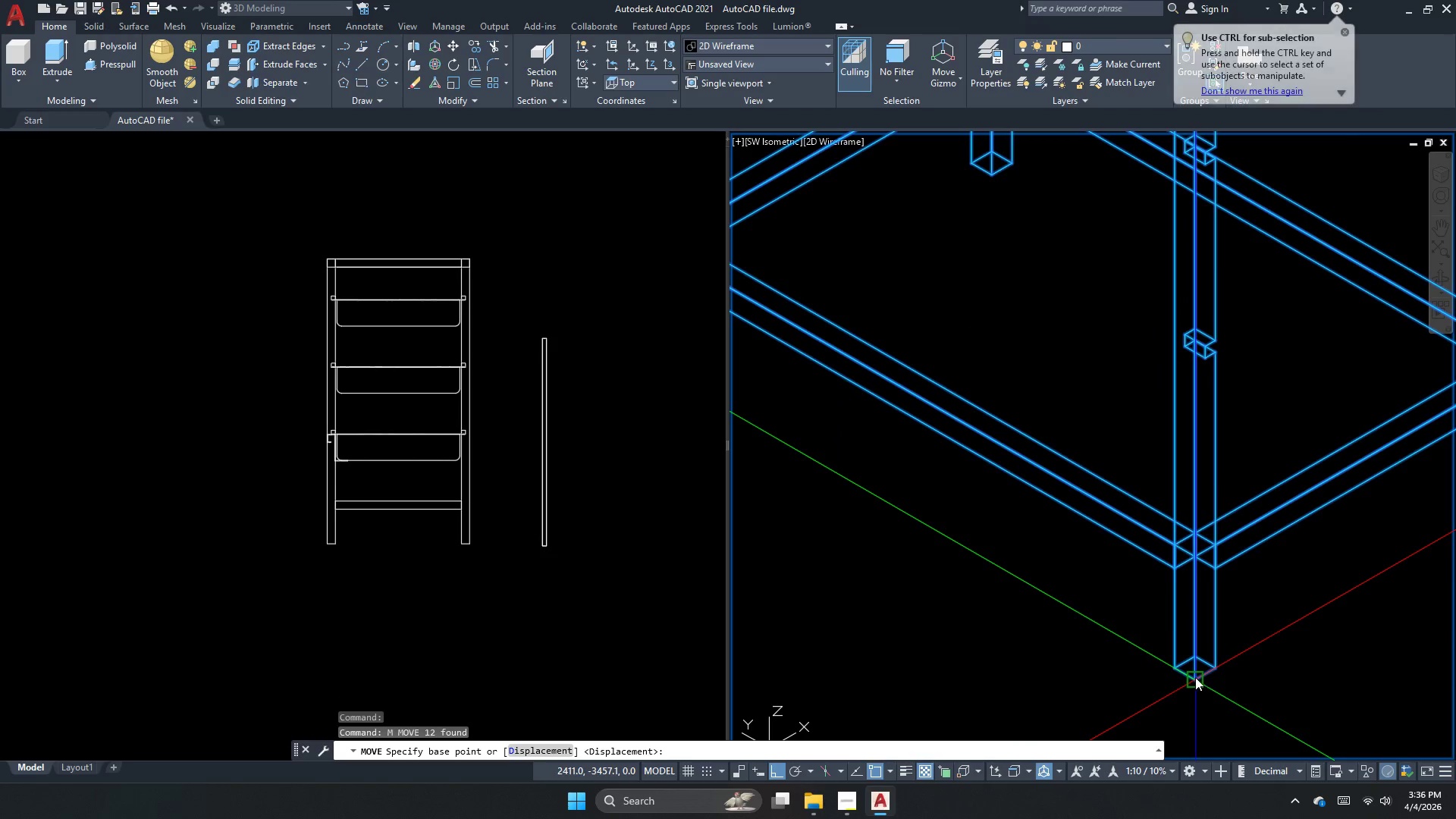 
scroll: coordinate [1162, 704], scroll_direction: up, amount: 4.0
 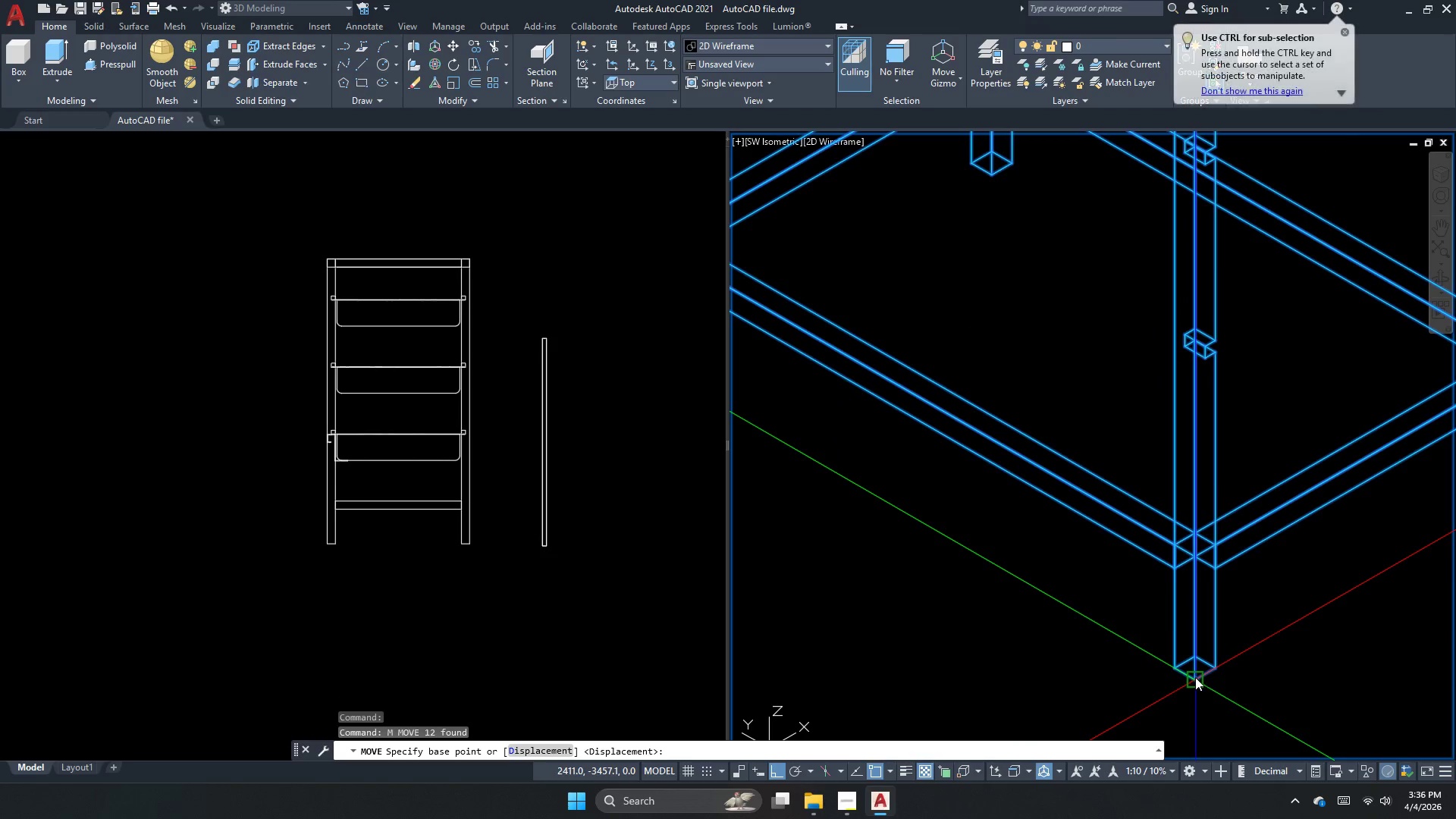 
left_click_drag(start_coordinate=[1195, 677], to_coordinate=[1094, 705])
 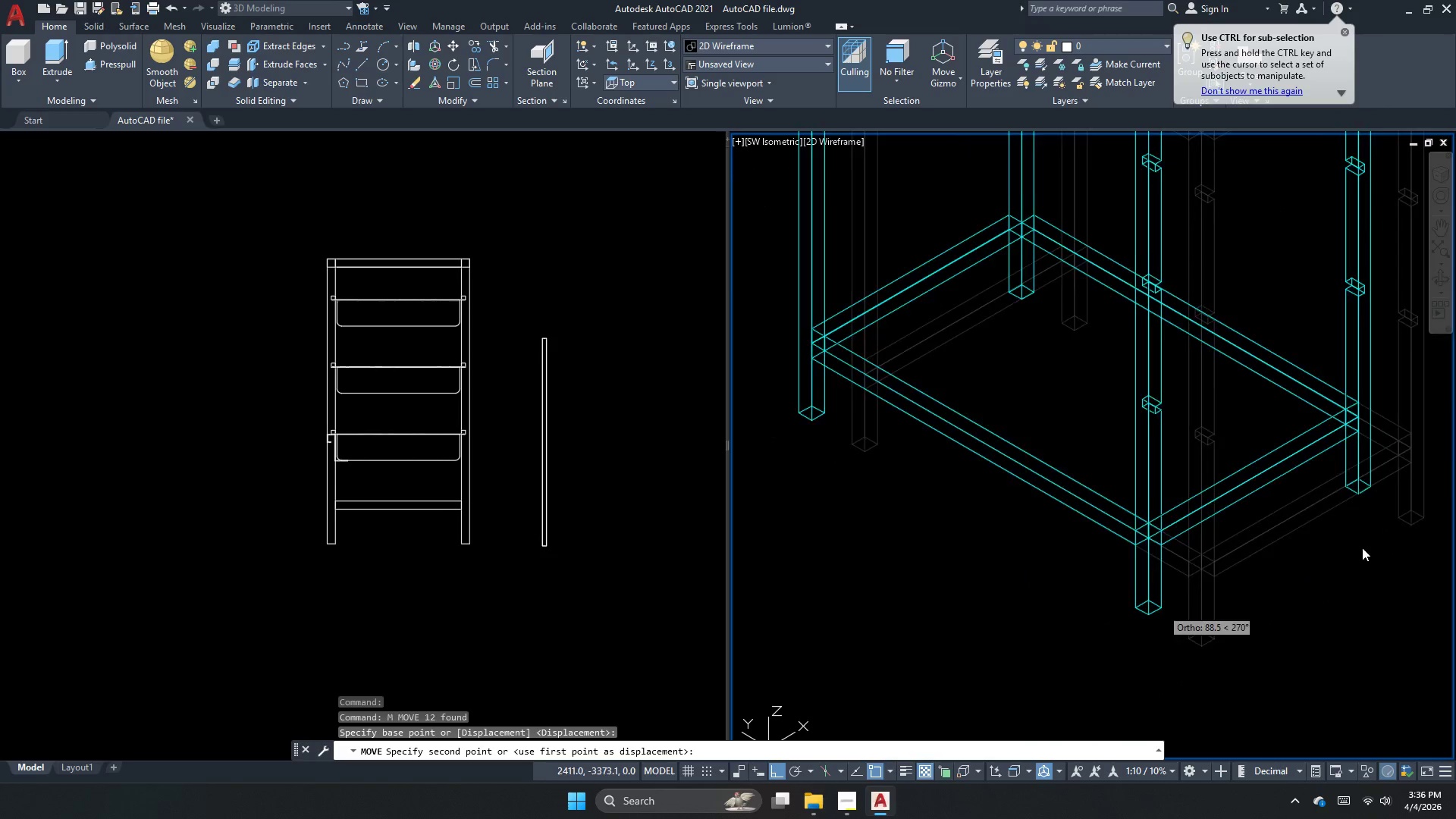 
scroll: coordinate [1254, 491], scroll_direction: down, amount: 3.0
 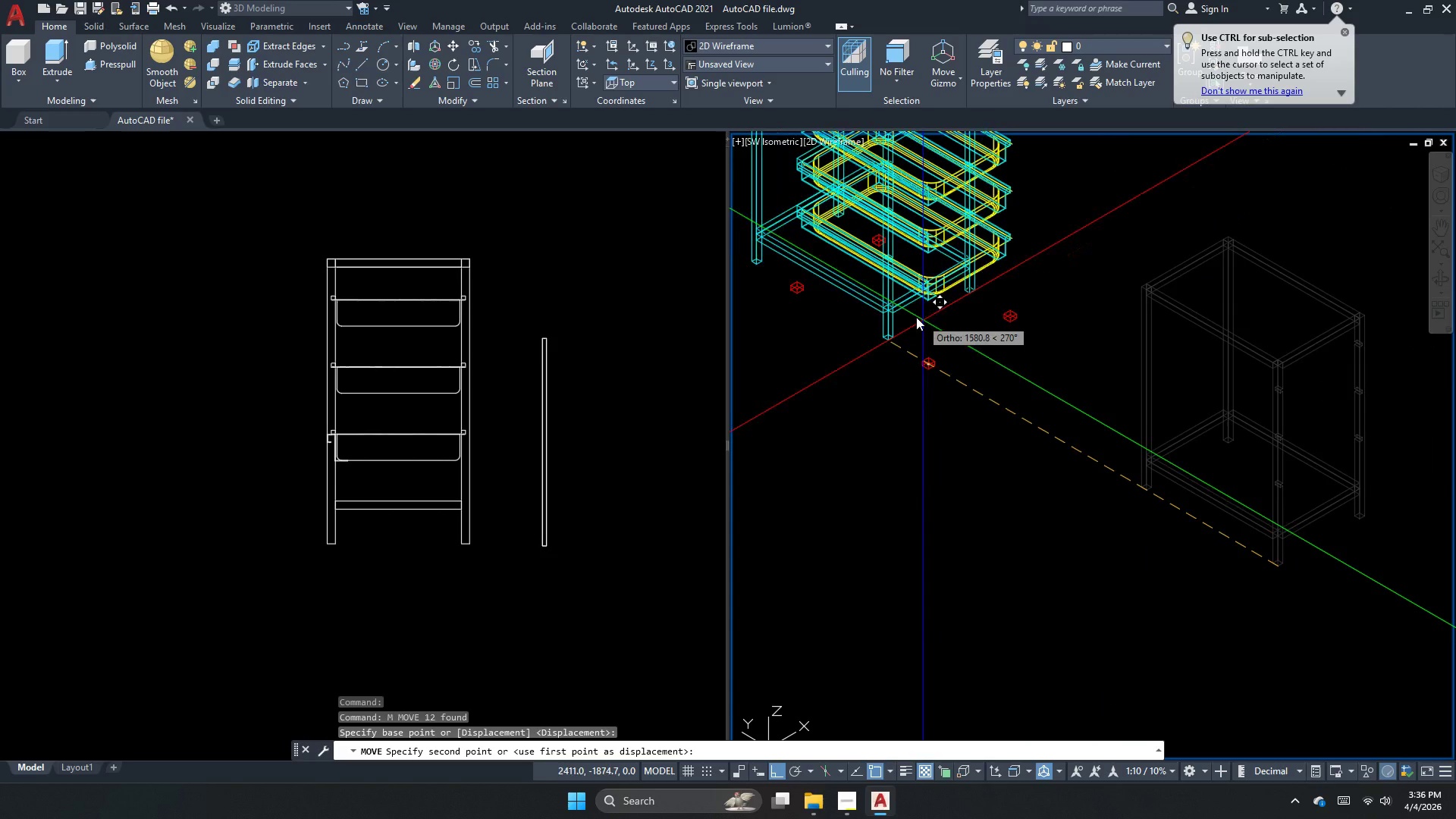 
scroll: coordinate [949, 573], scroll_direction: up, amount: 13.0
 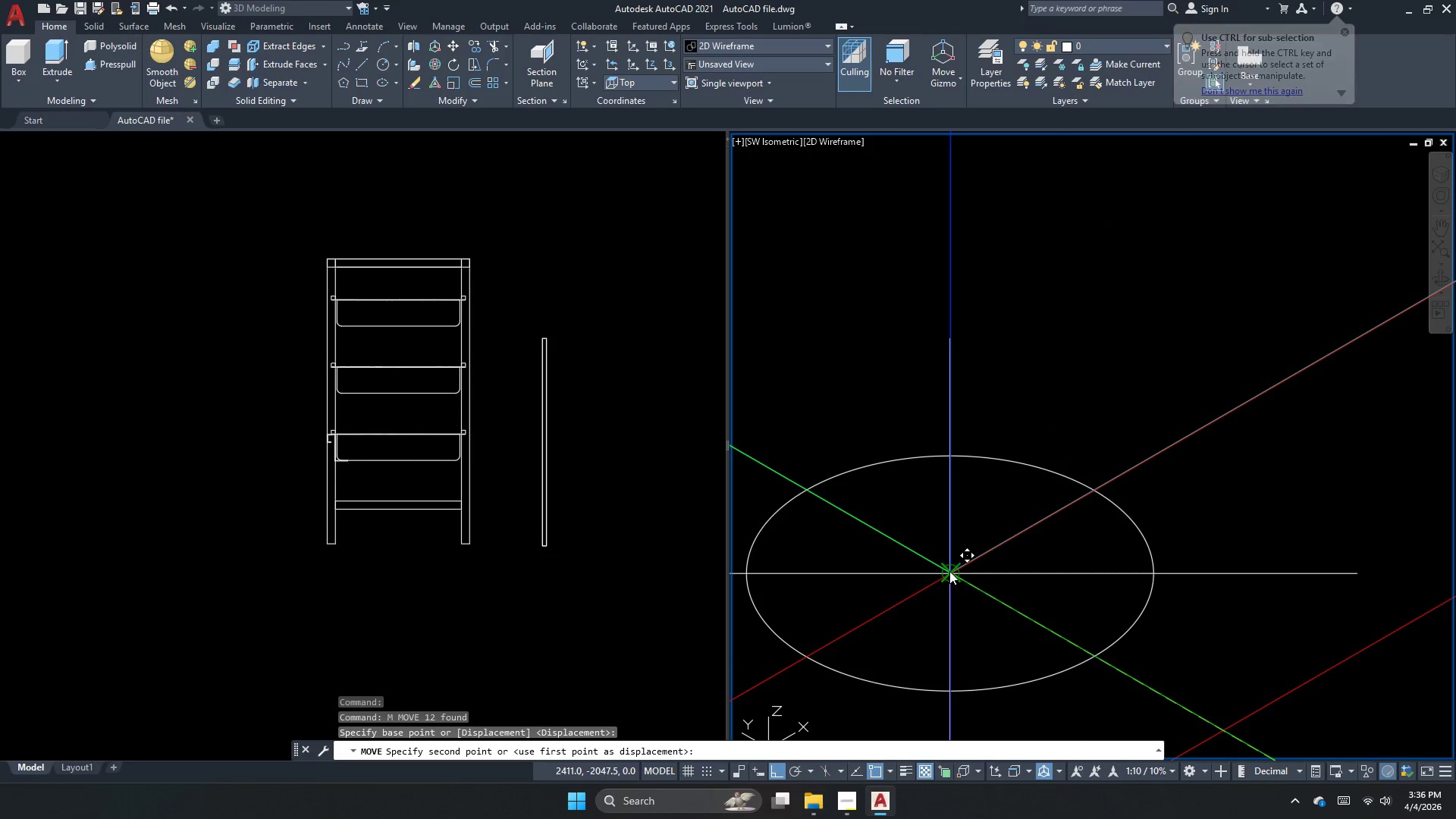 
left_click_drag(start_coordinate=[949, 571], to_coordinate=[959, 575])
 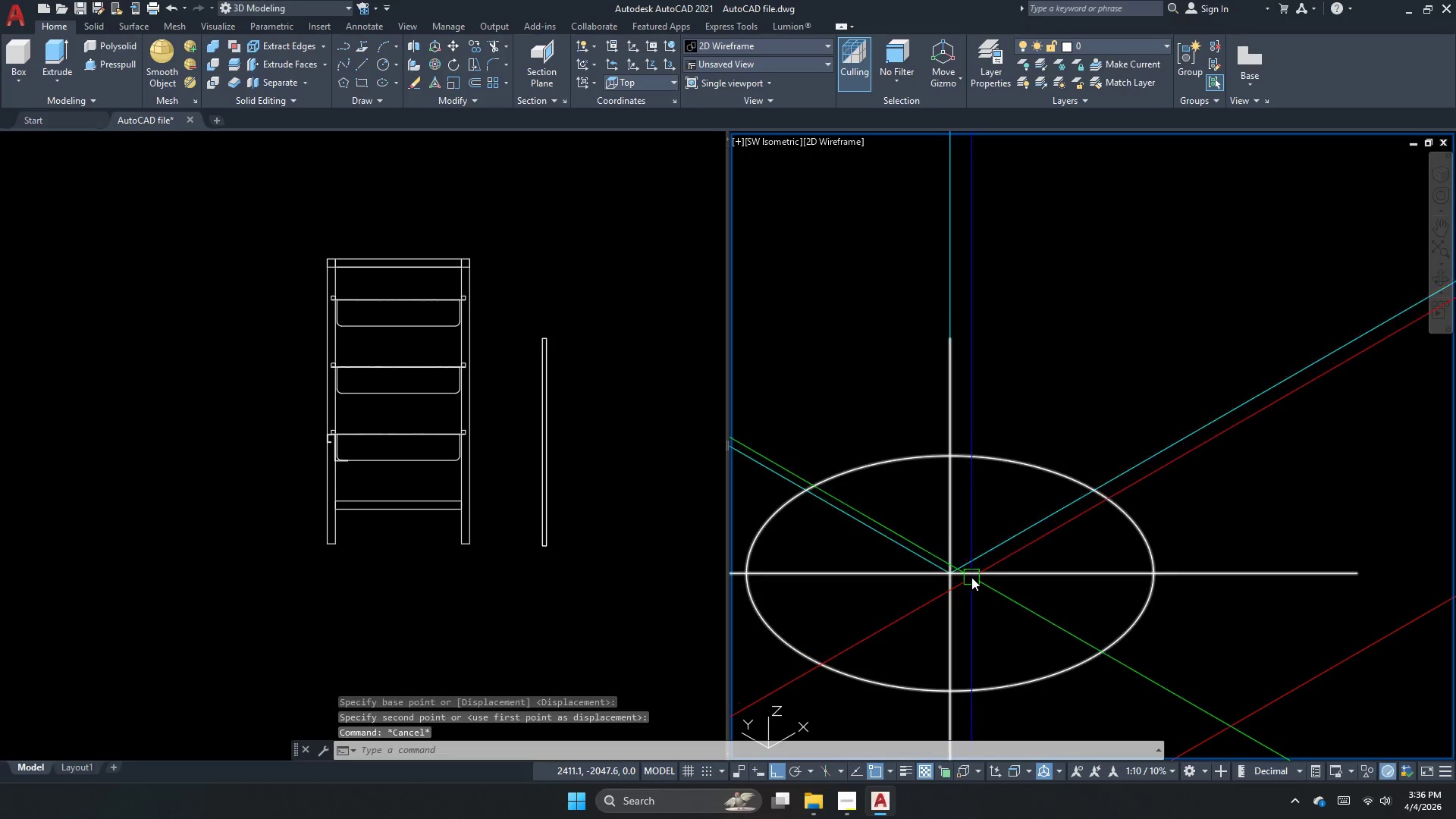 
key(Escape)
 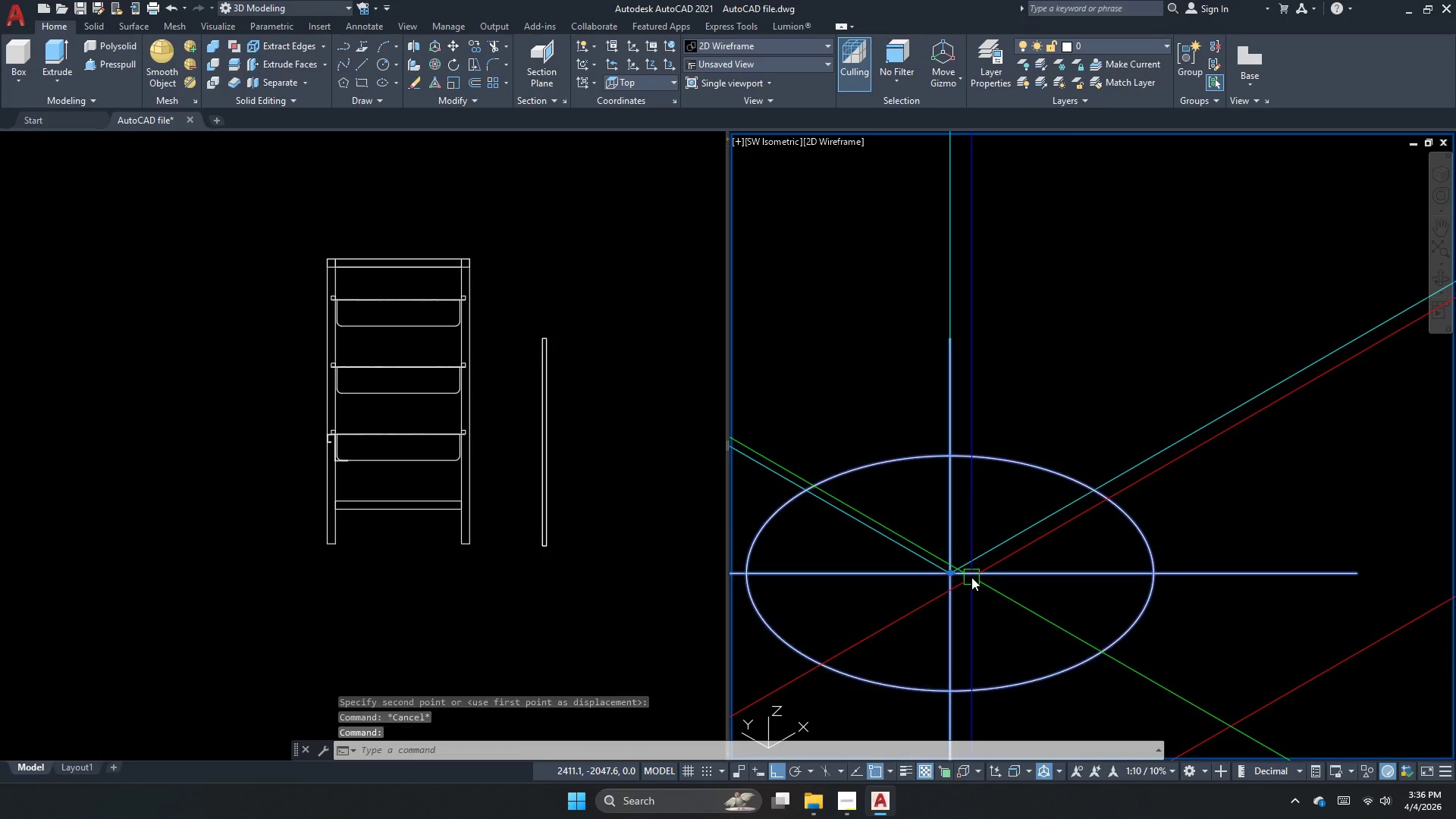 
double_click([971, 577])
 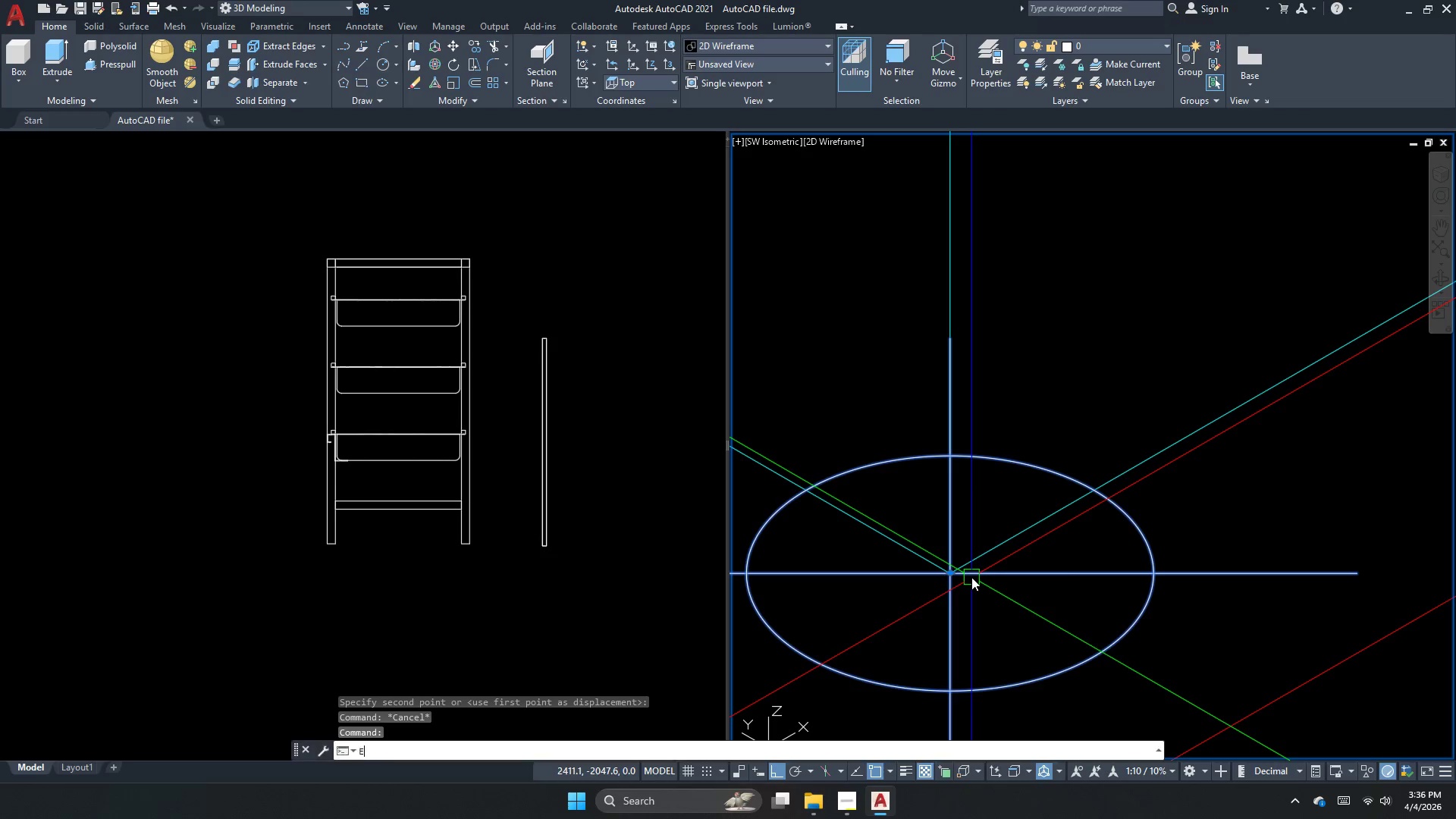 
key(E)
 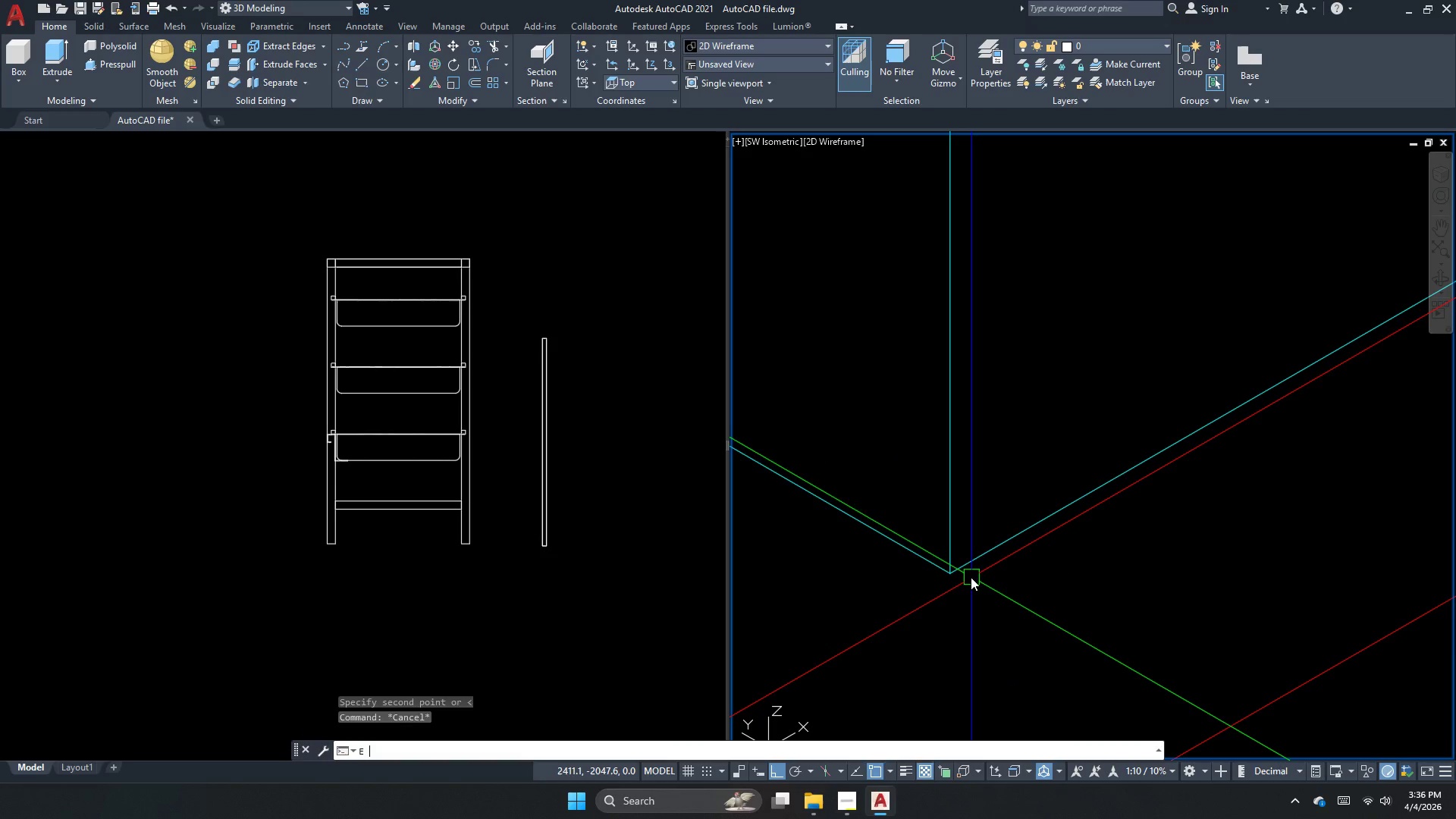 
key(Space)
 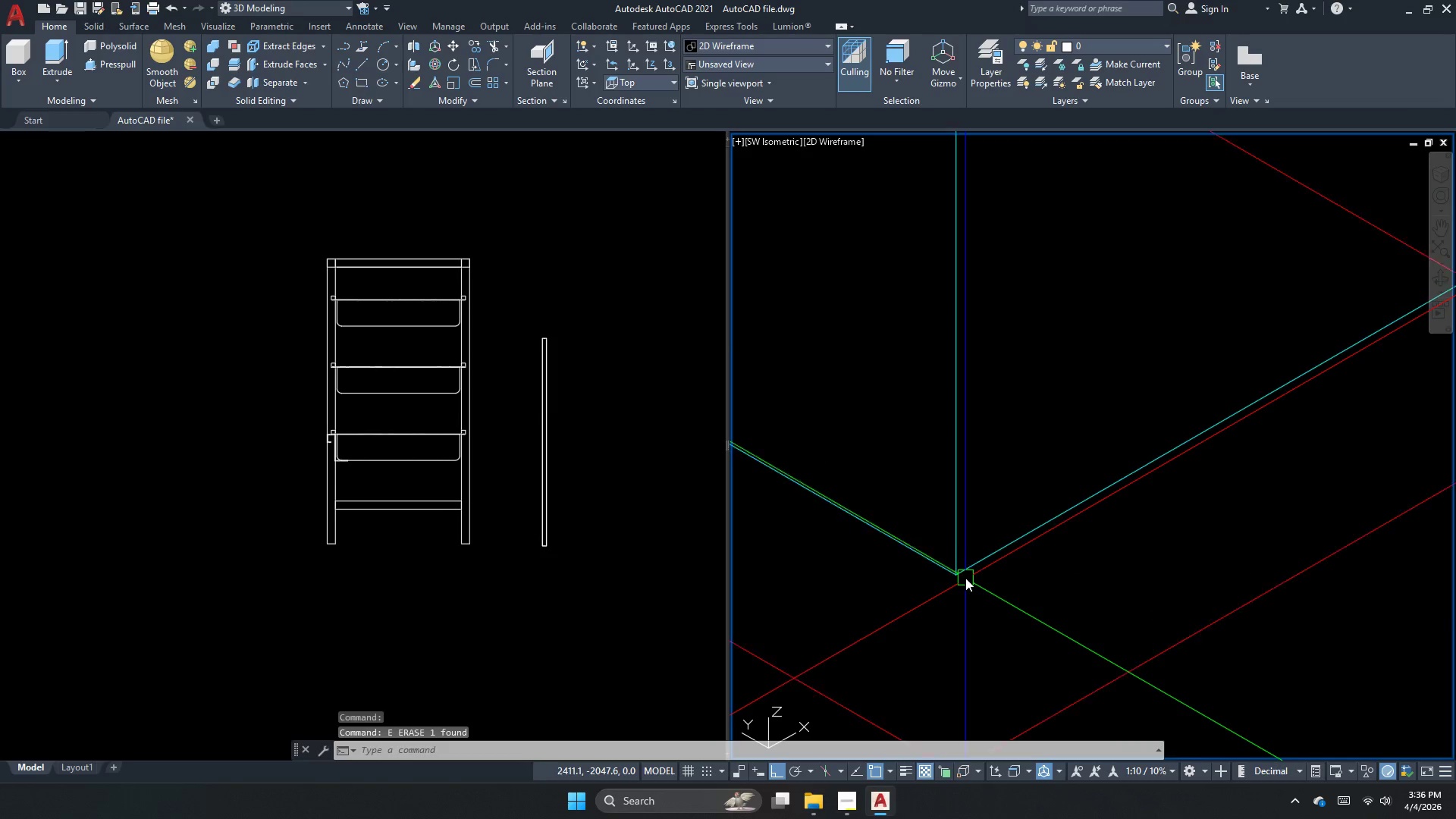 
left_click([1016, 461])
 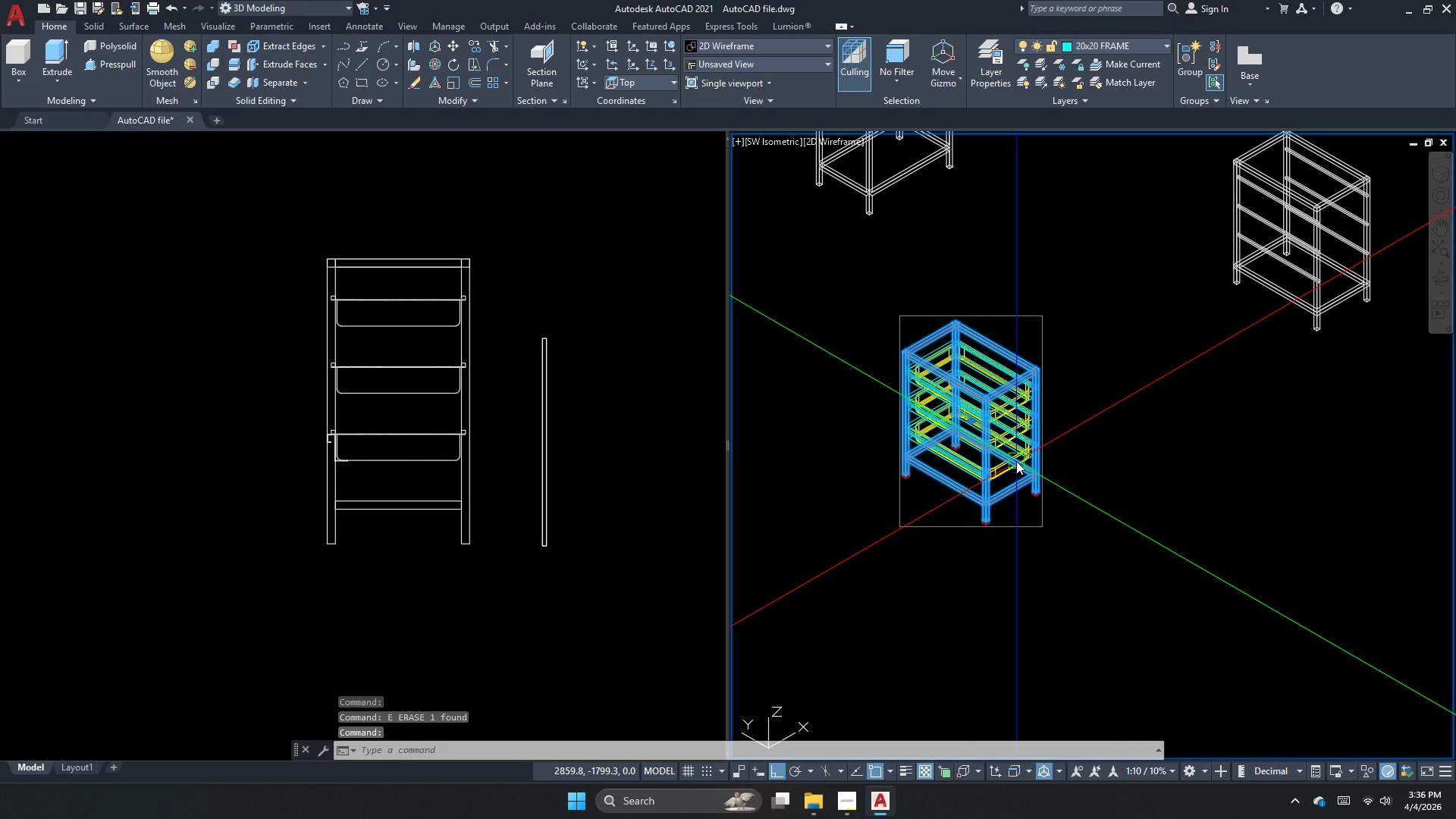 
scroll: coordinate [988, 510], scroll_direction: down, amount: 15.0
 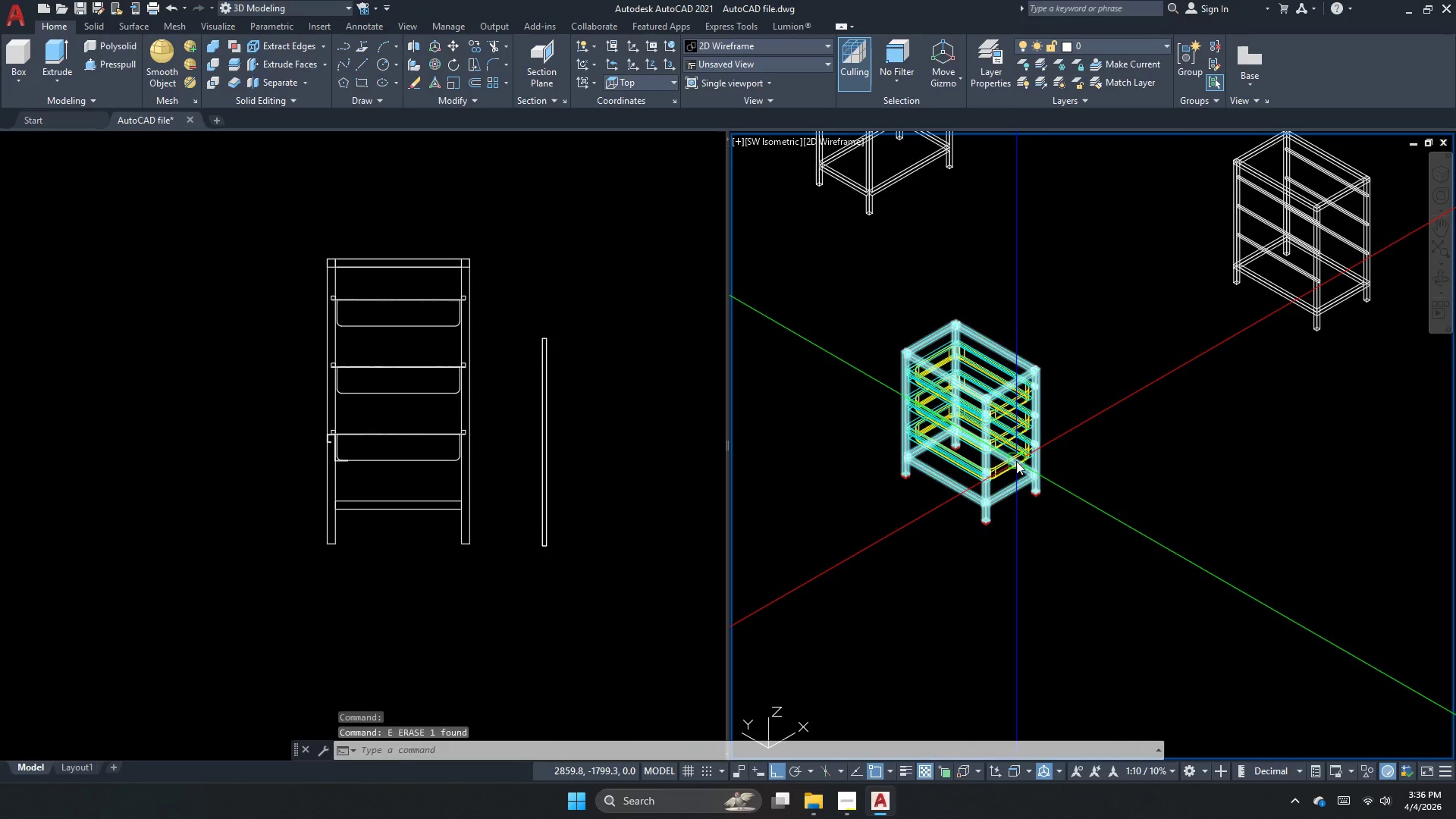 
key(Escape)
 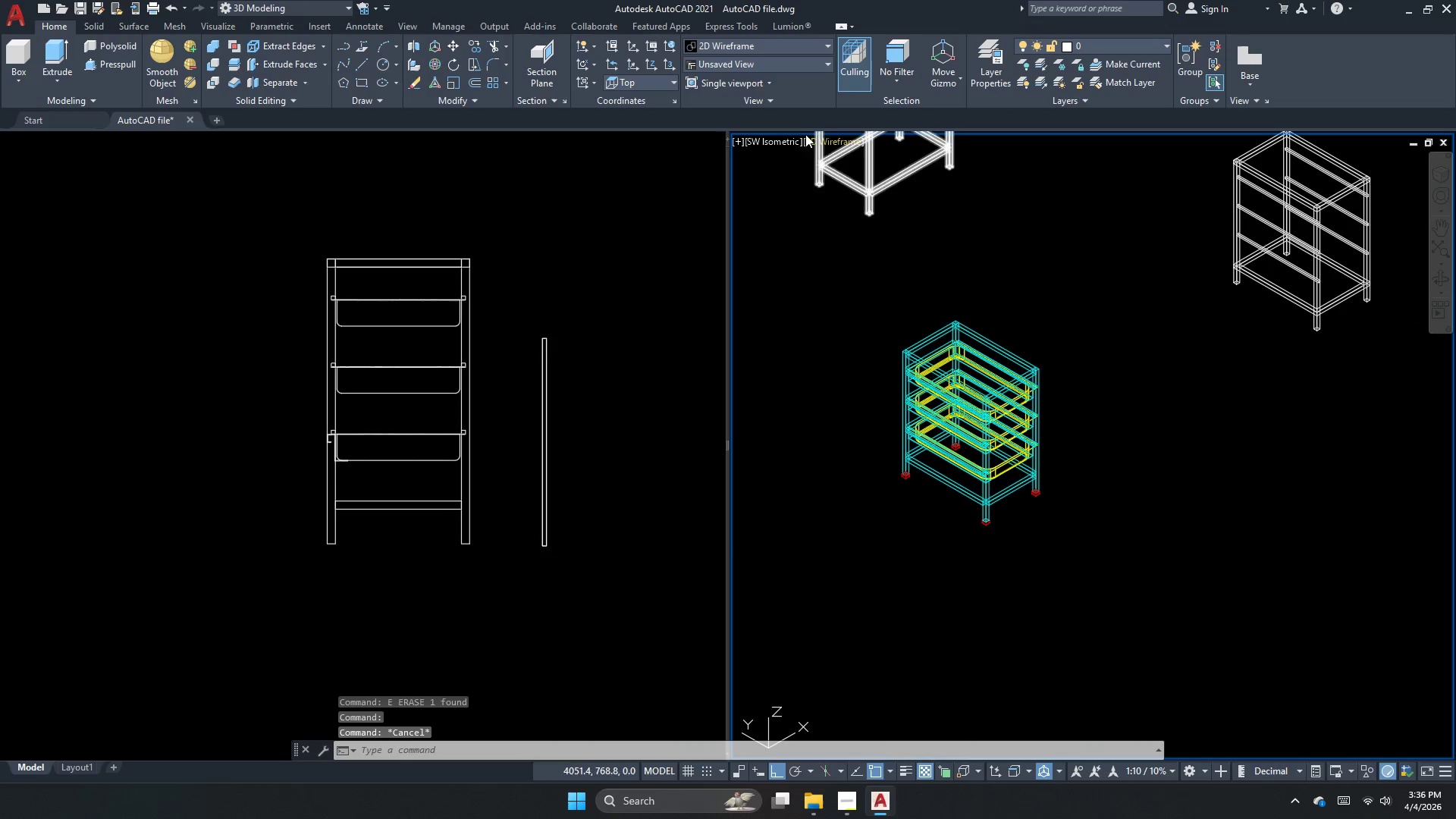 
left_click([811, 140])
 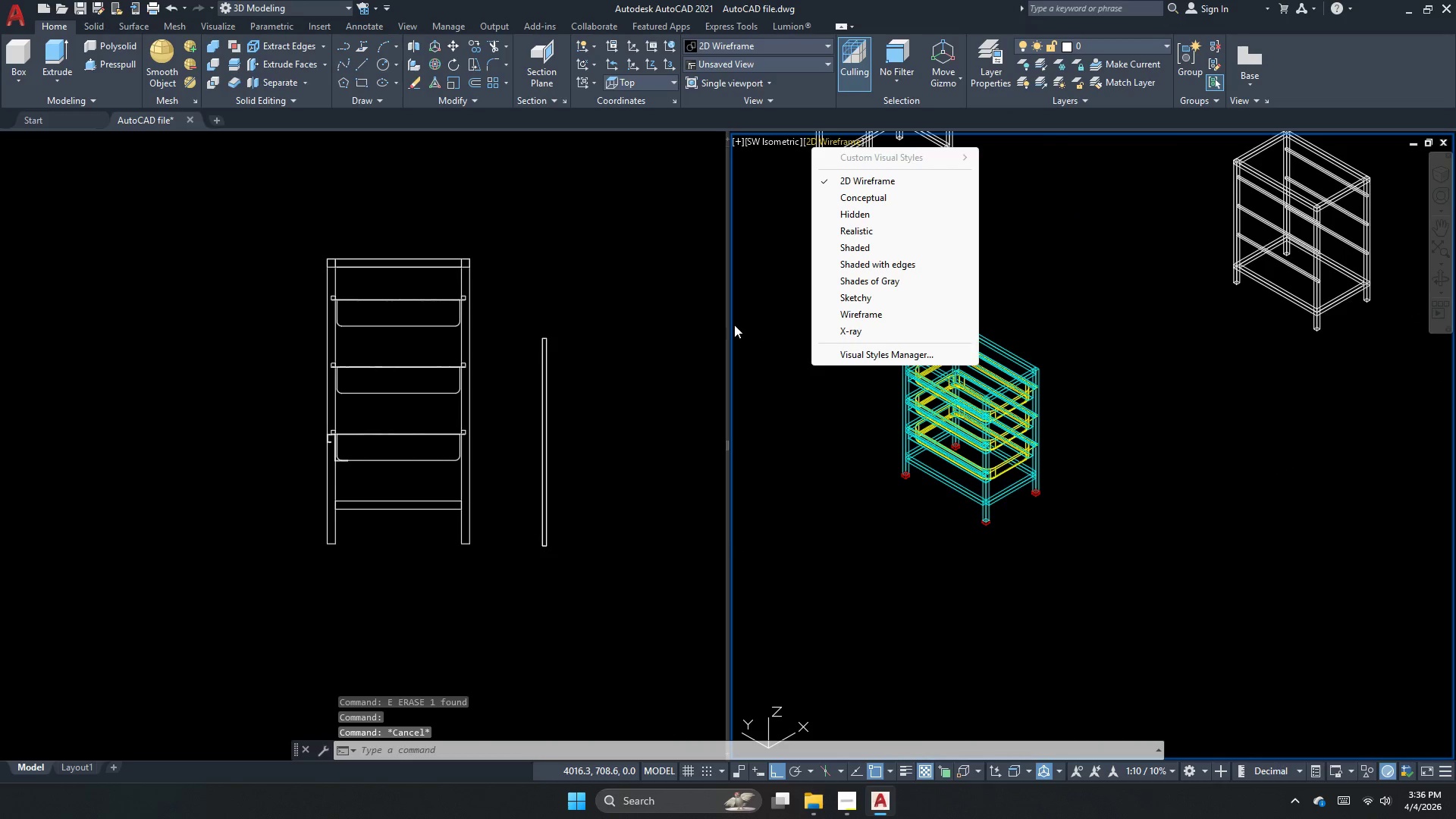 
key(Escape)
 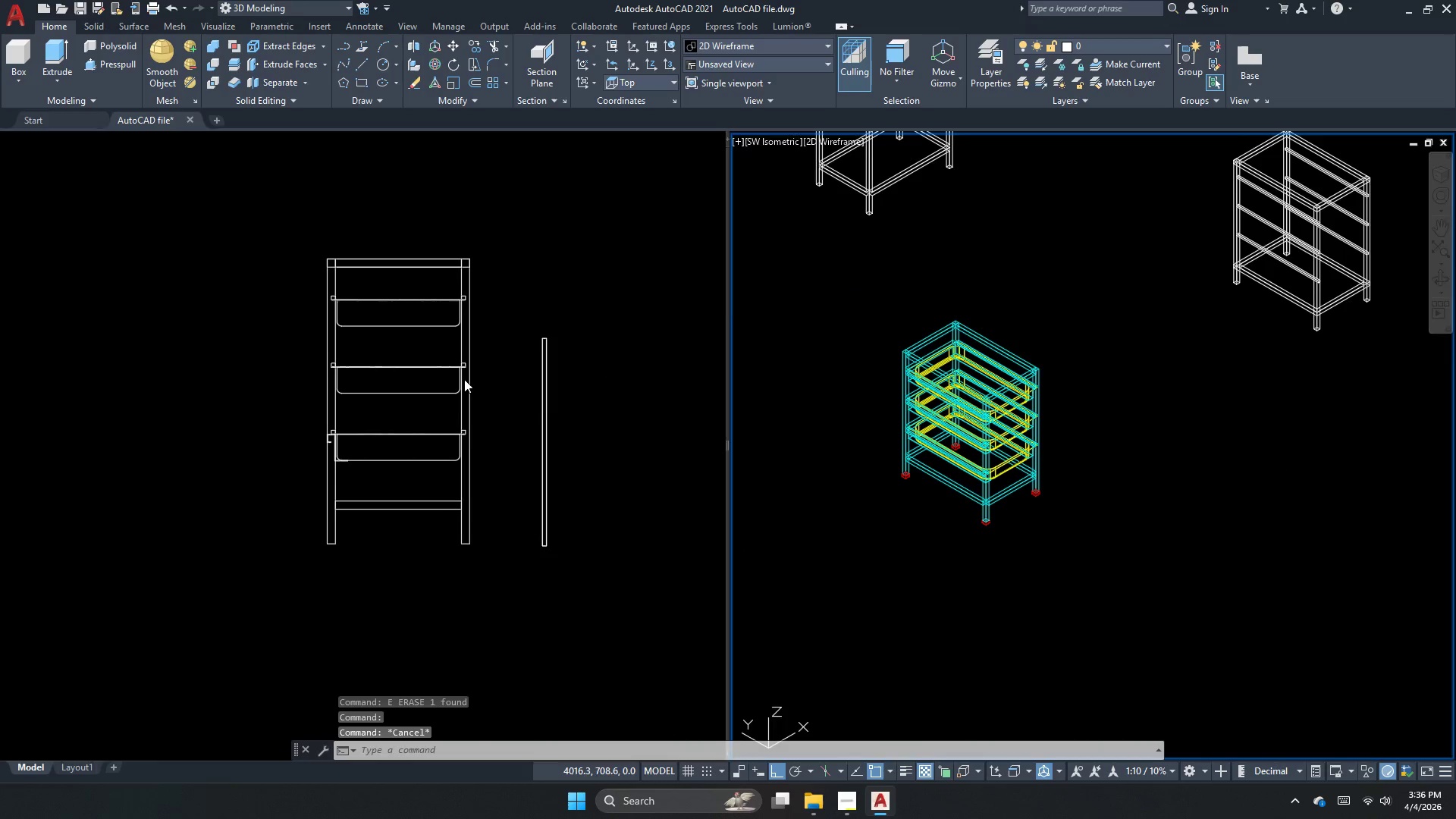 
left_click([464, 379])
 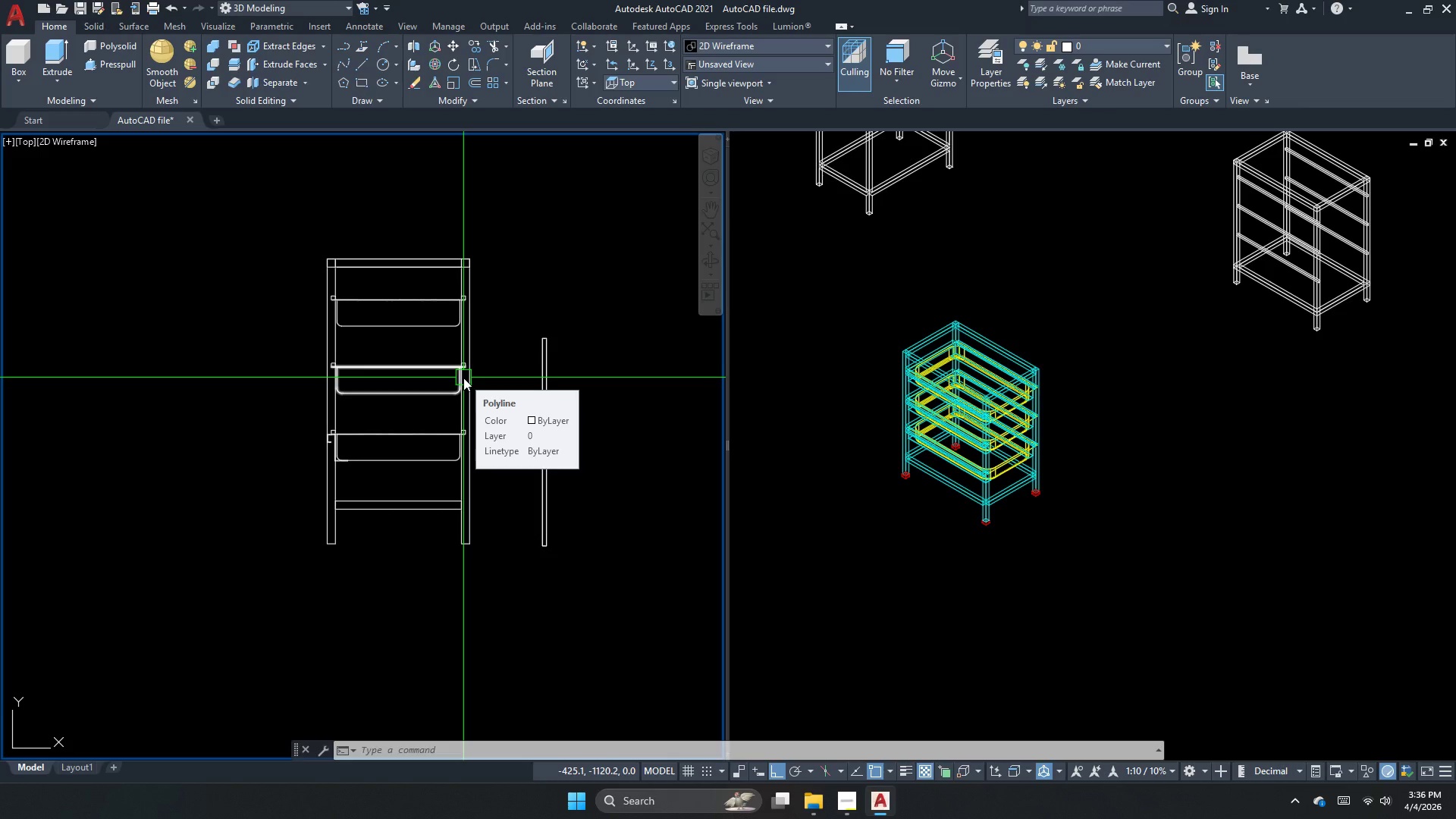 
wait(10.49)
 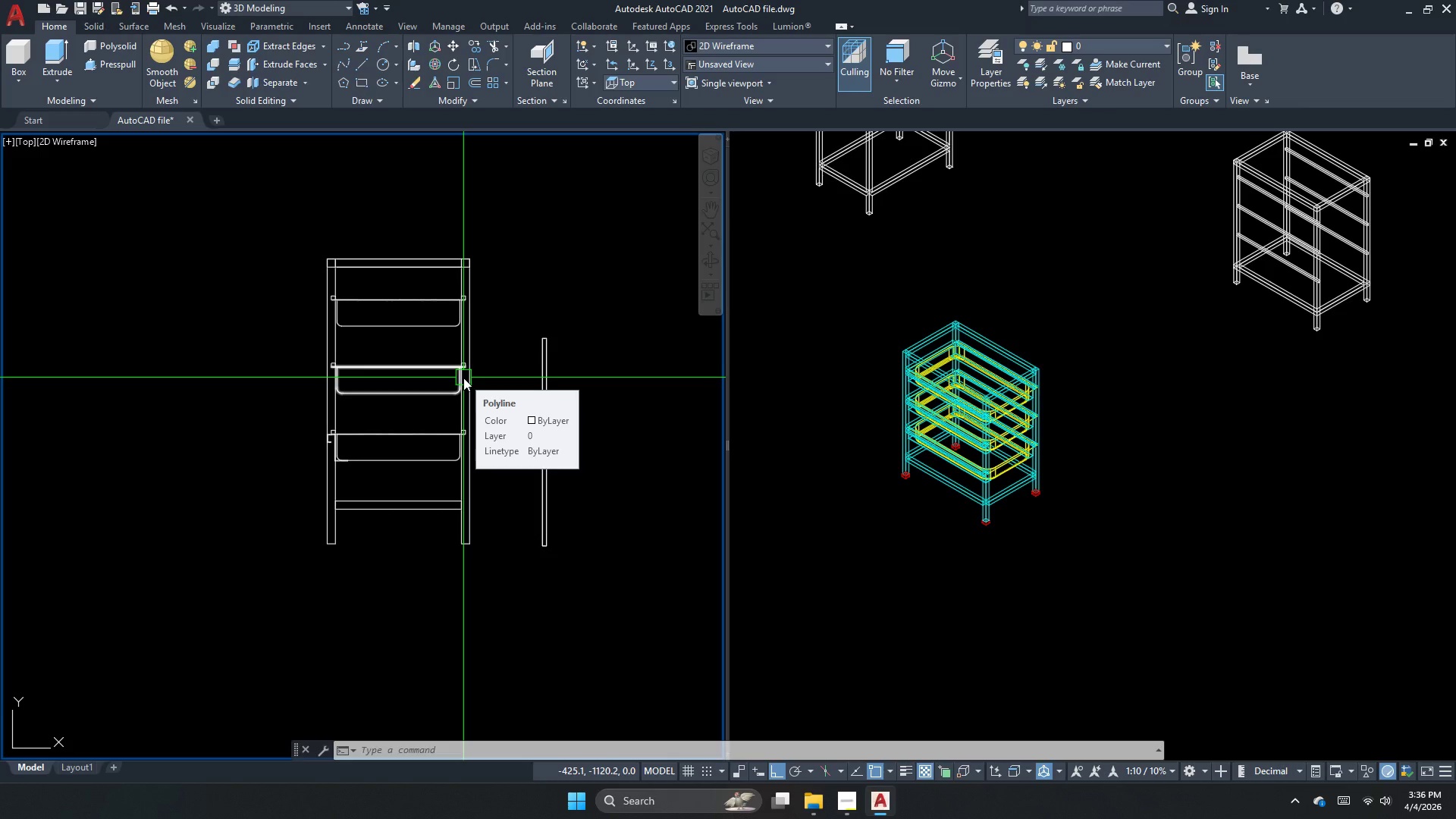 
key(Escape)
 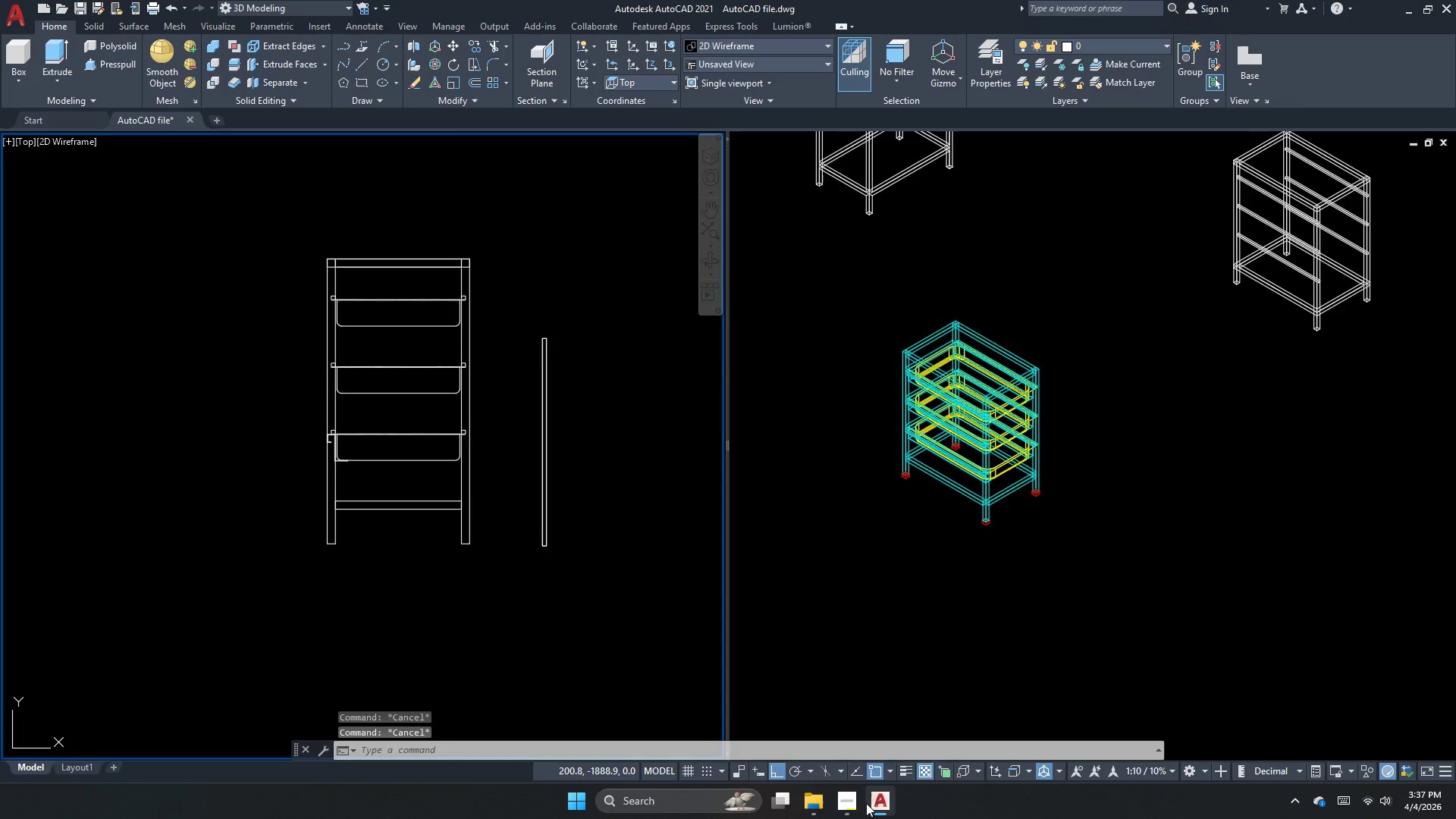 
left_click([841, 812])